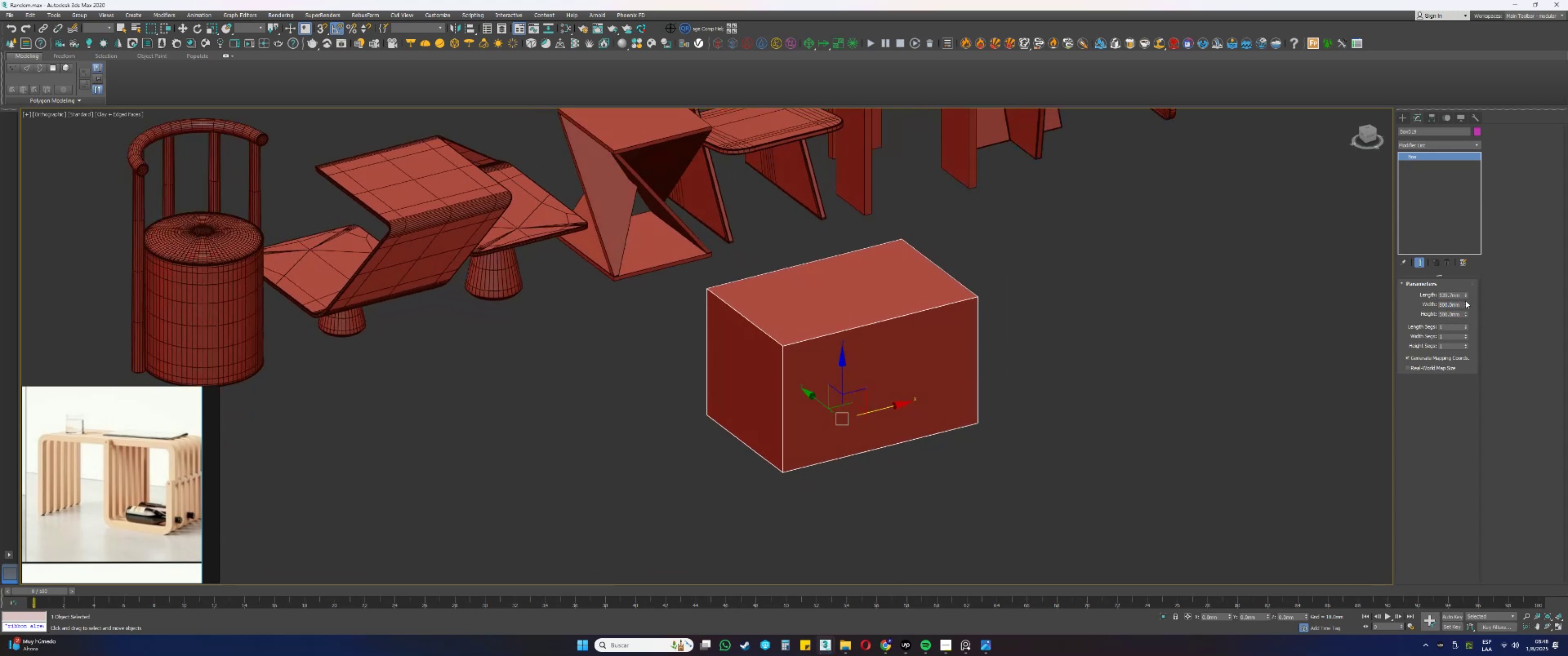 
left_click_drag(start_coordinate=[1467, 293], to_coordinate=[1463, 300])
 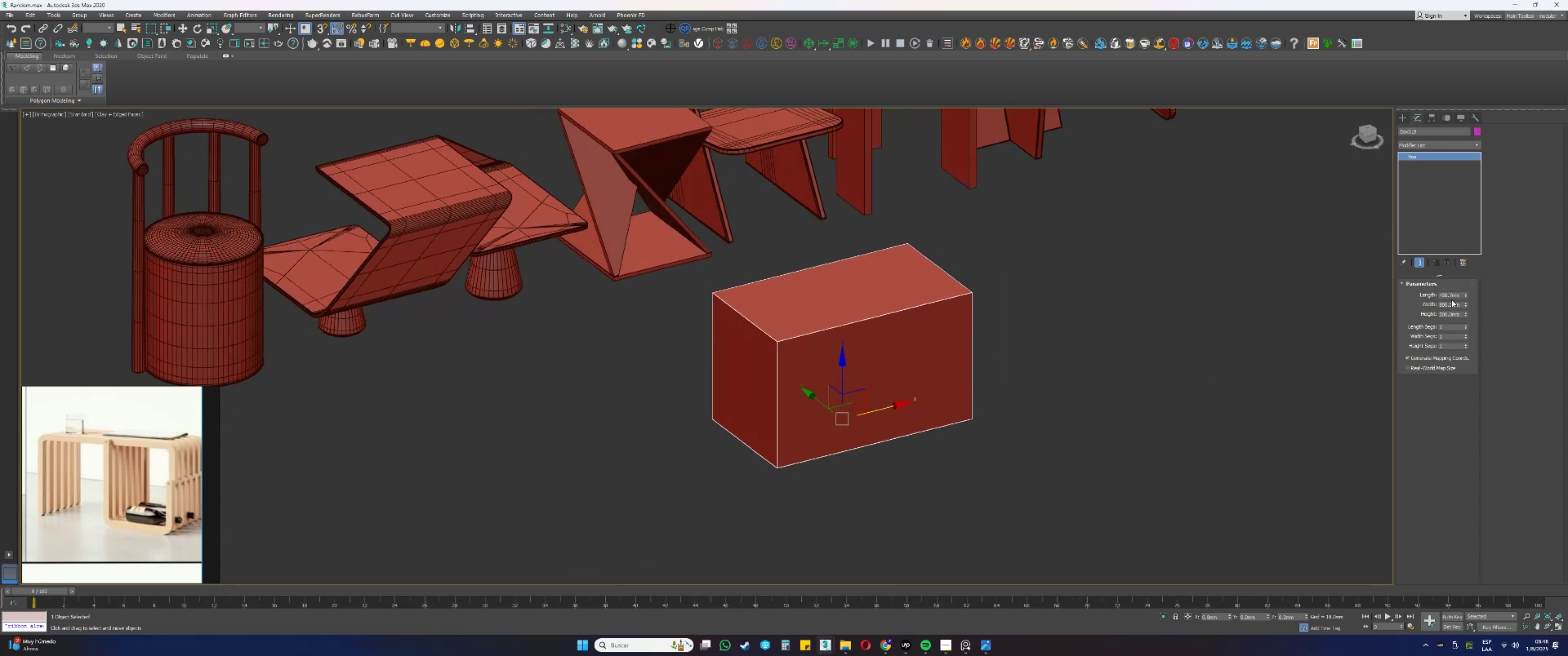 
left_click([1452, 296])
 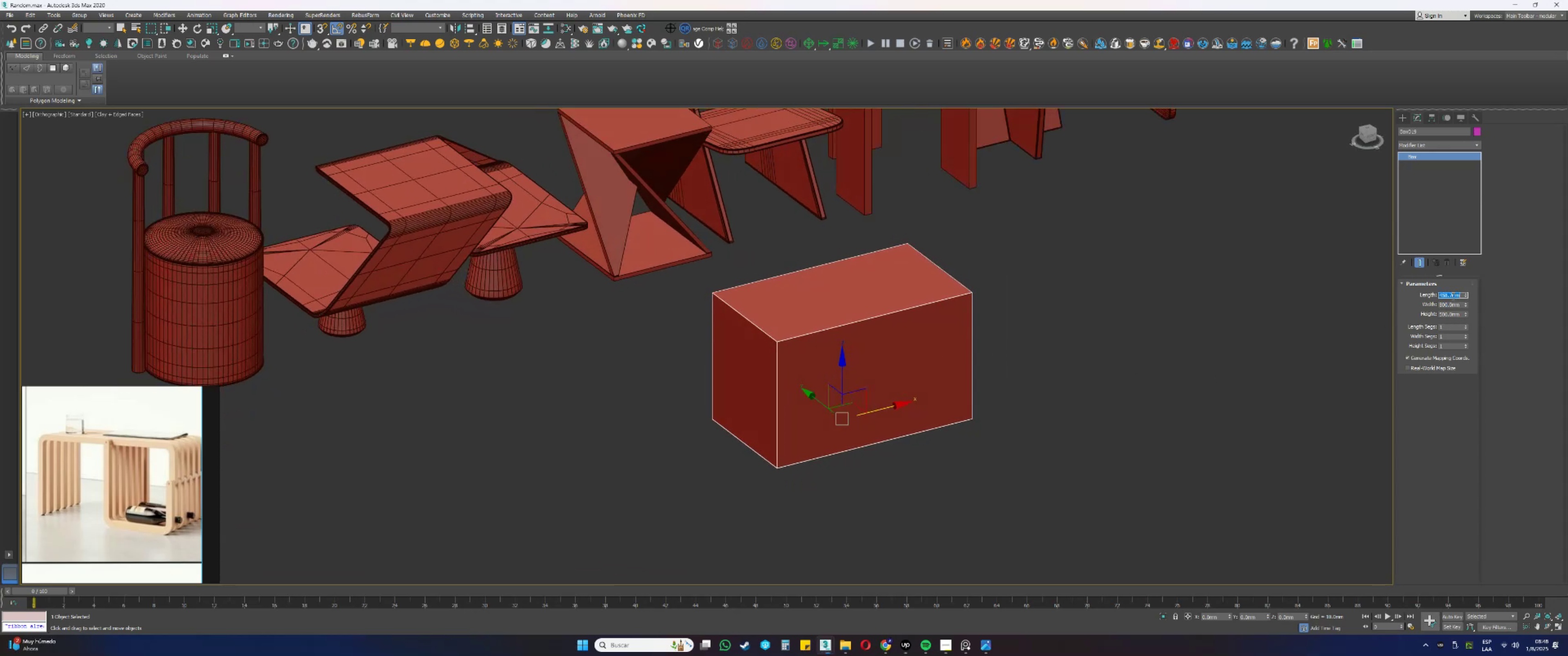 
key(Numpad5)
 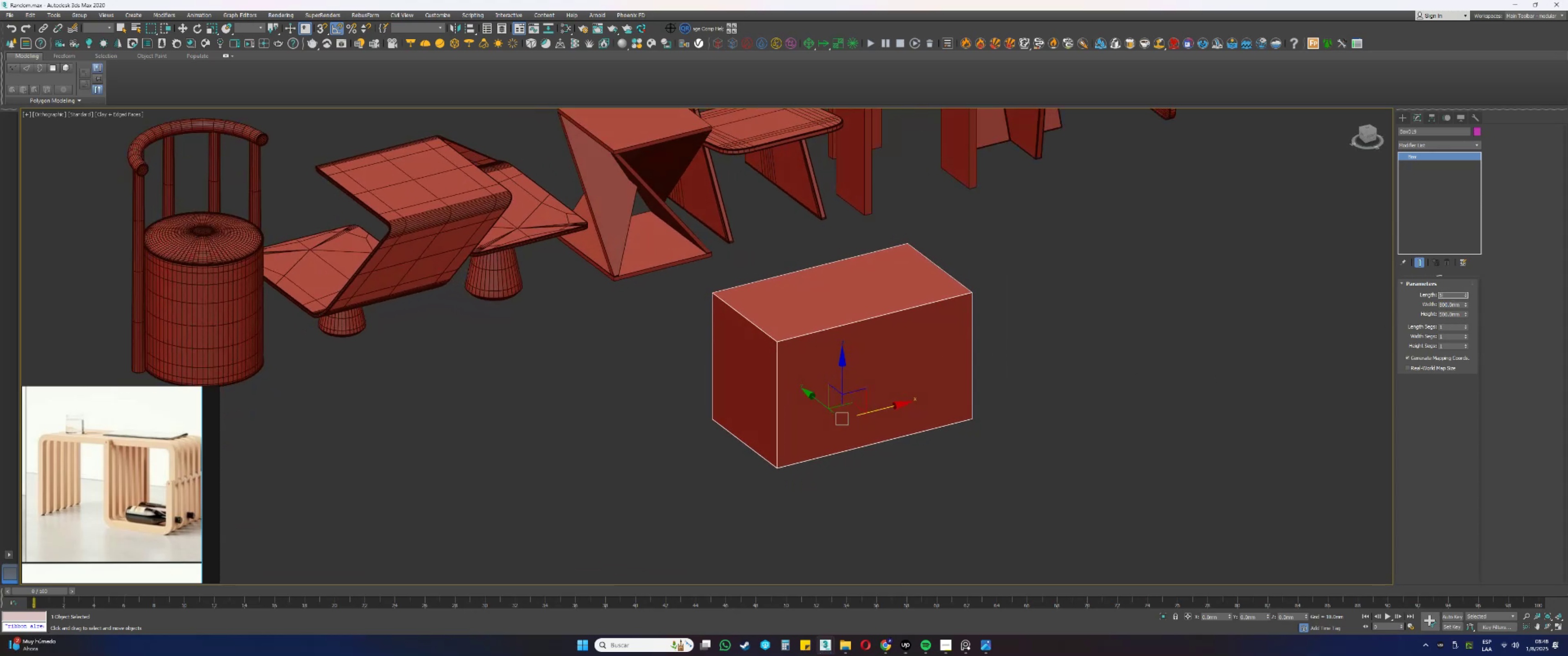 
key(Numpad0)
 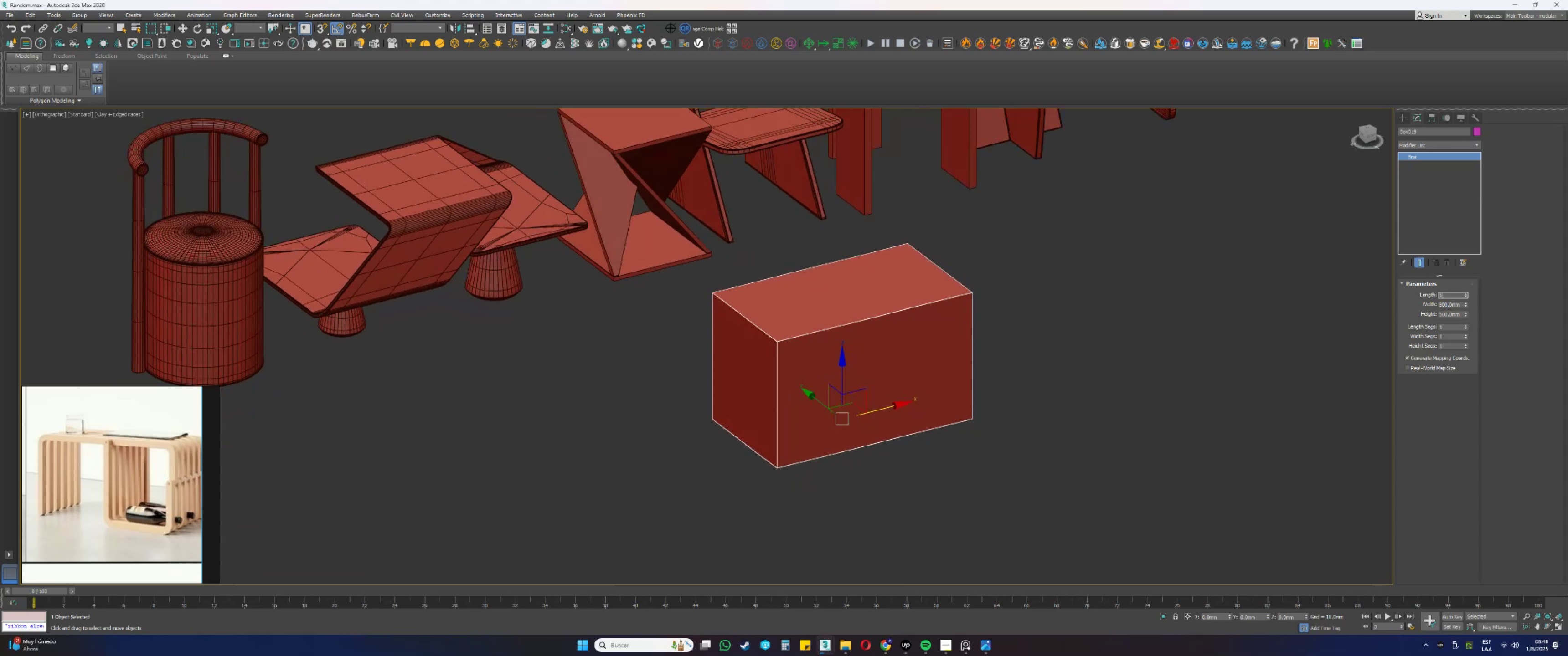 
key(Numpad0)
 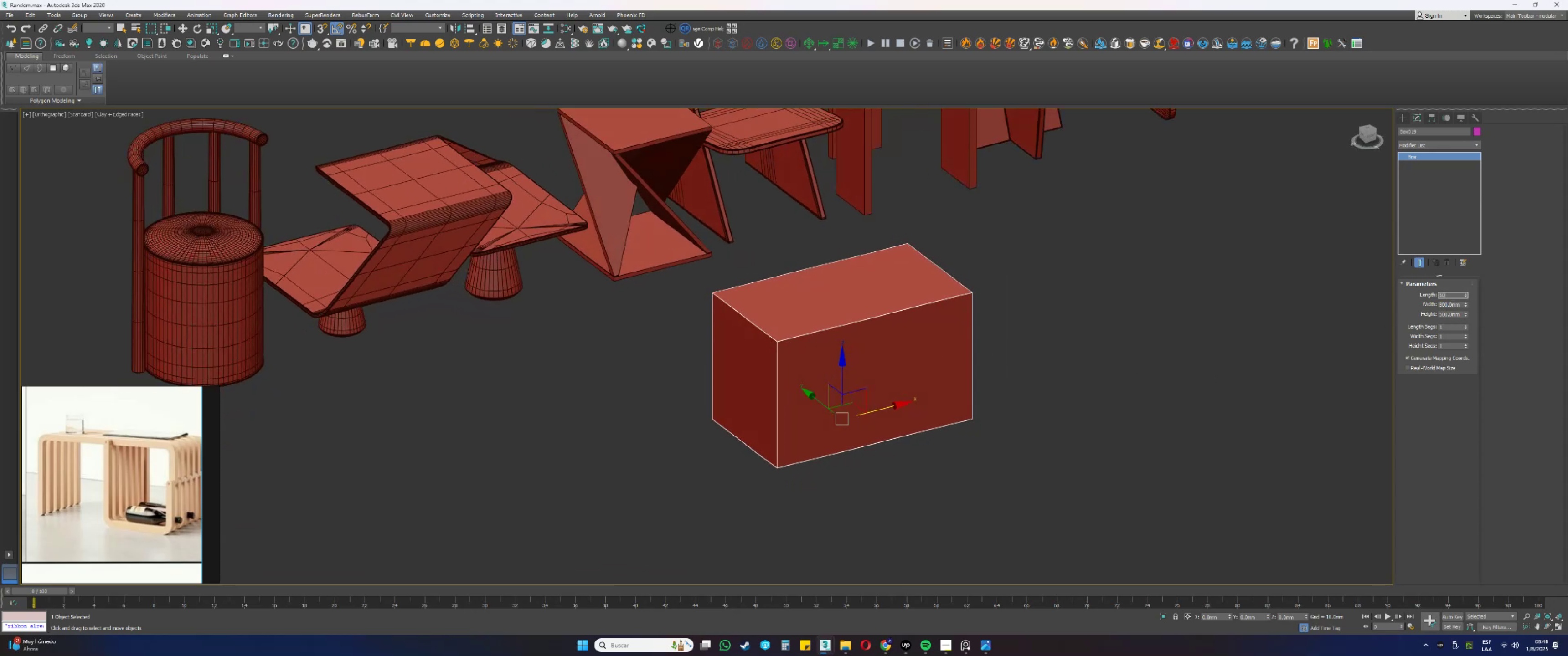 
key(NumpadEnter)
 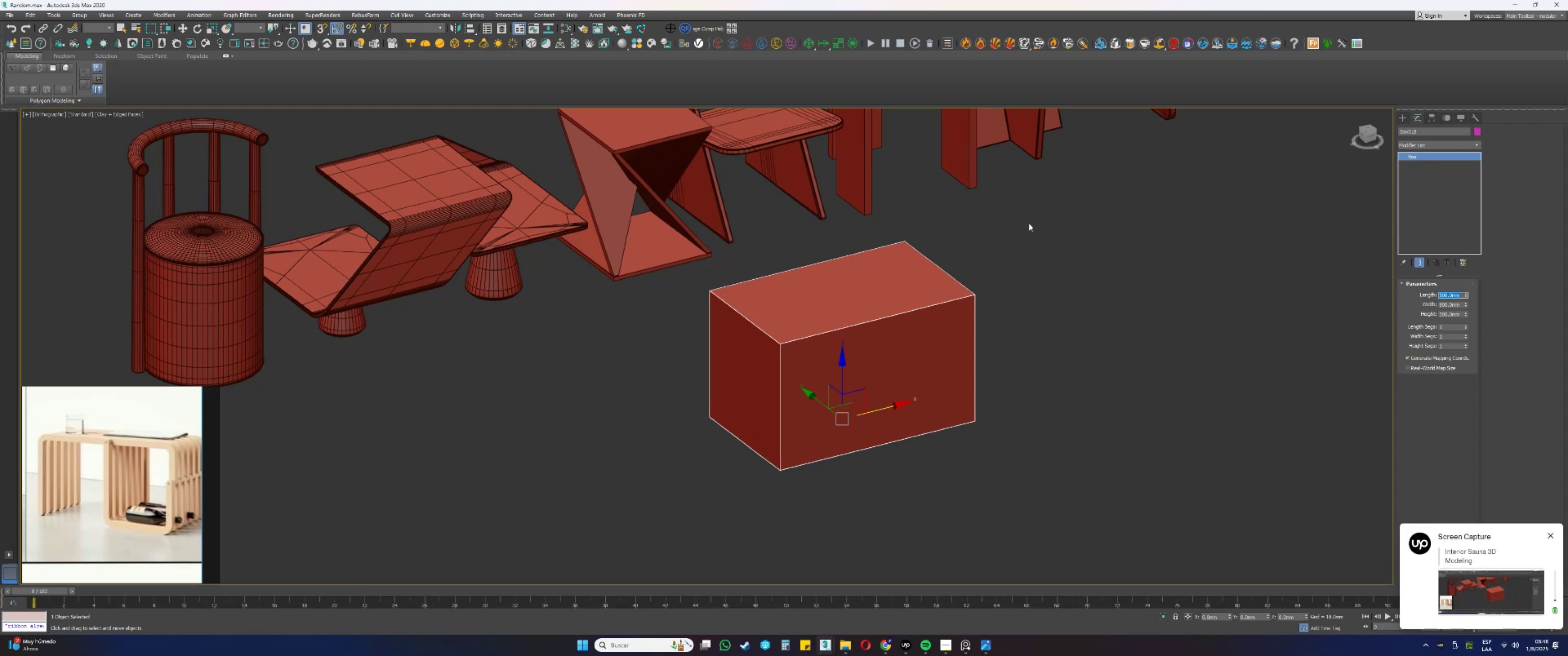 
hold_key(key=AltLeft, duration=1.38)
 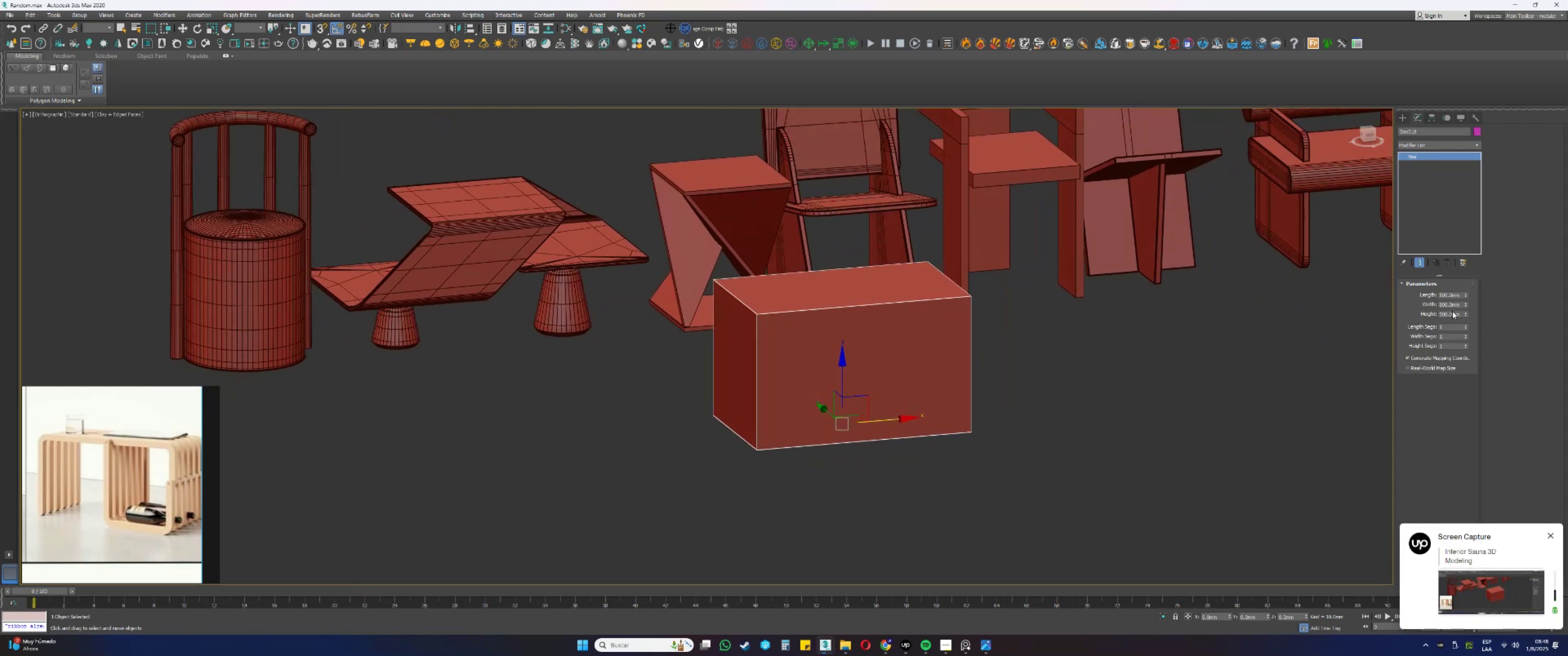 
double_click([1451, 308])
 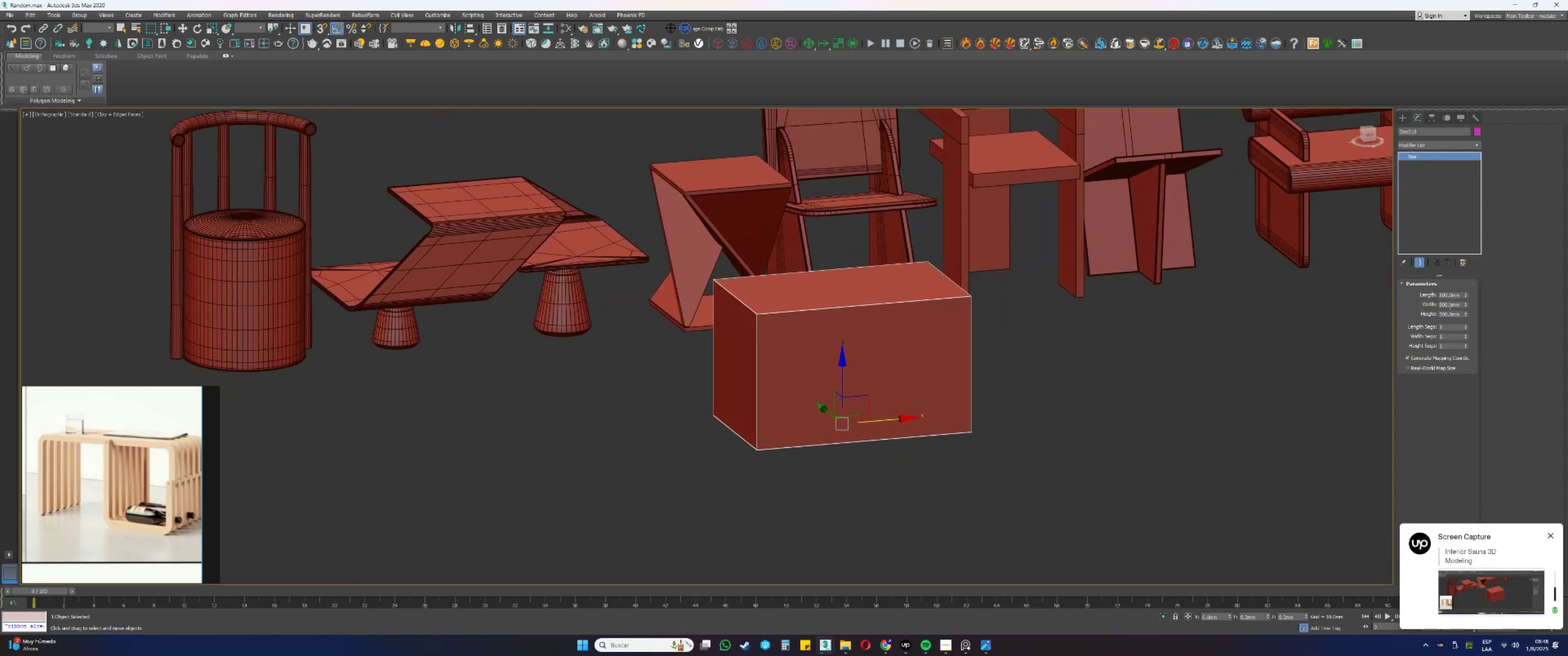 
triple_click([1449, 306])
 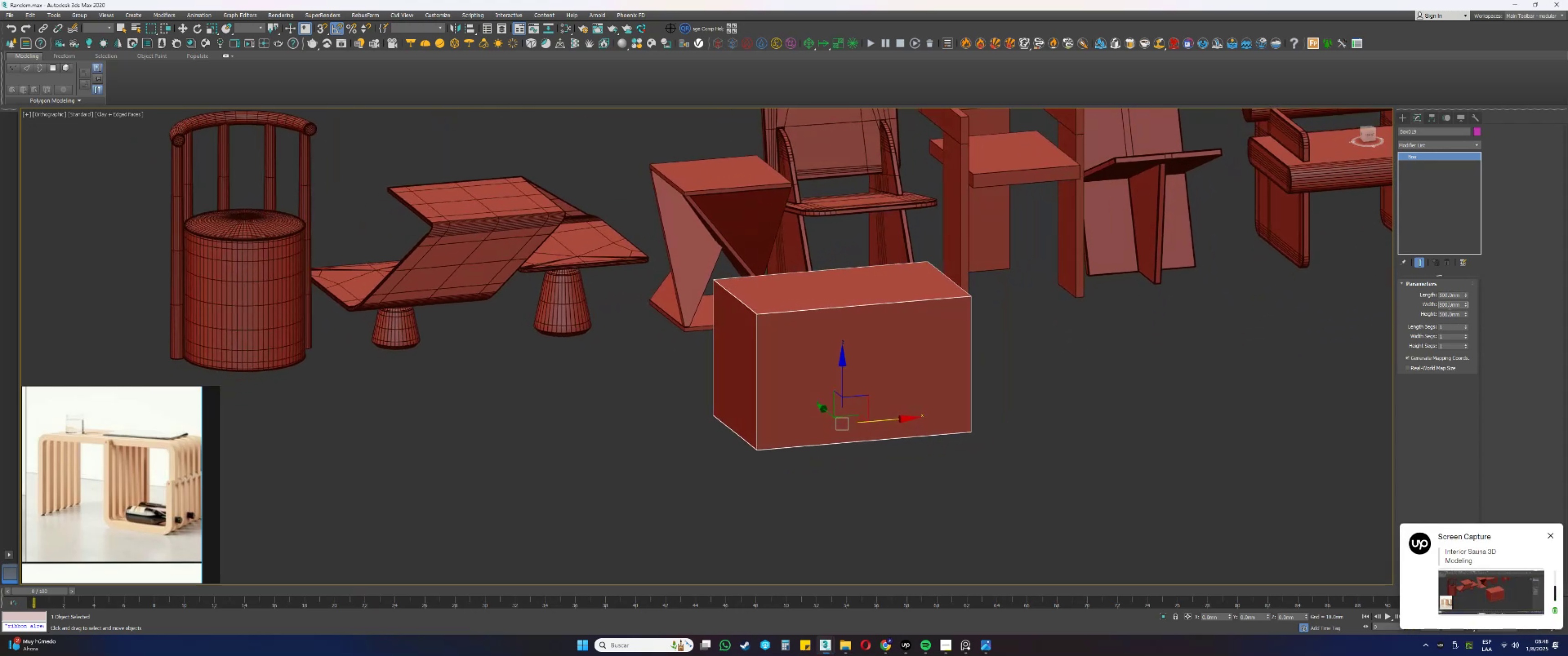 
triple_click([1449, 306])
 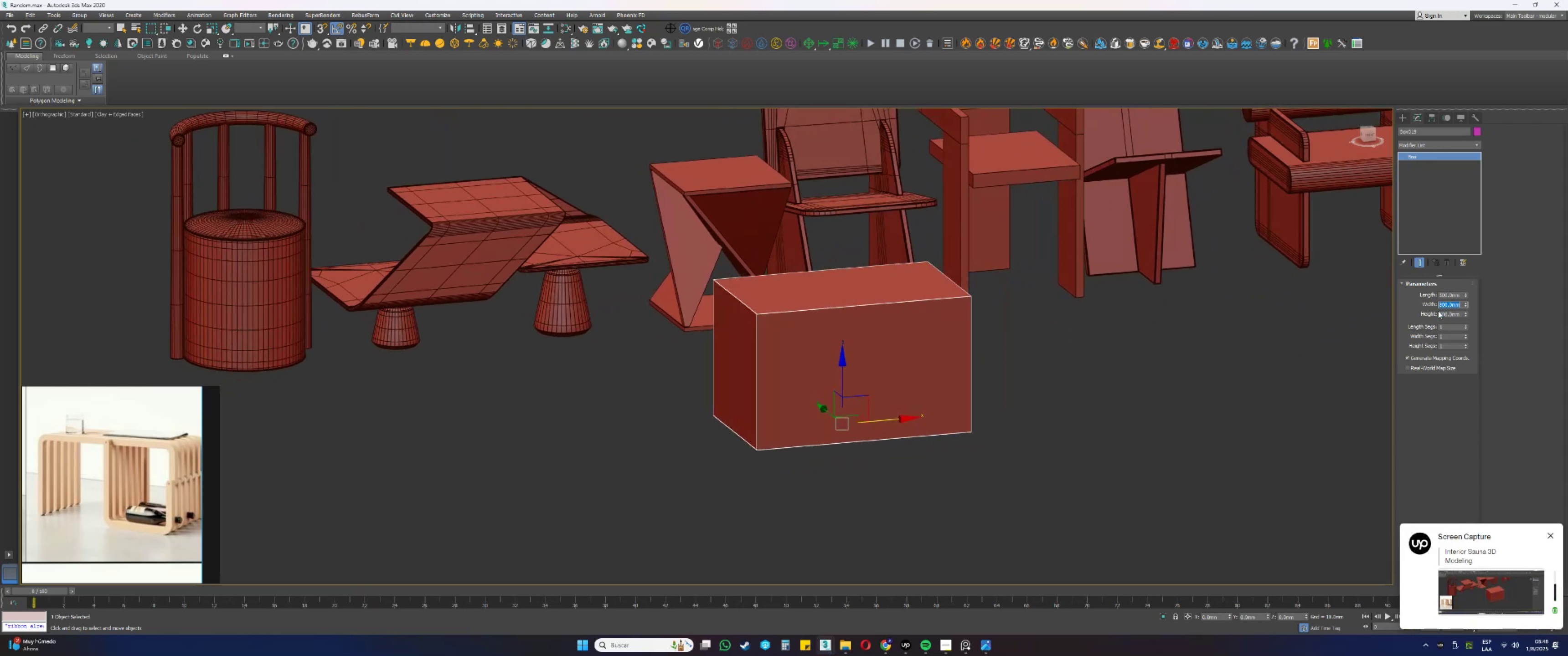 
key(Numpad1)
 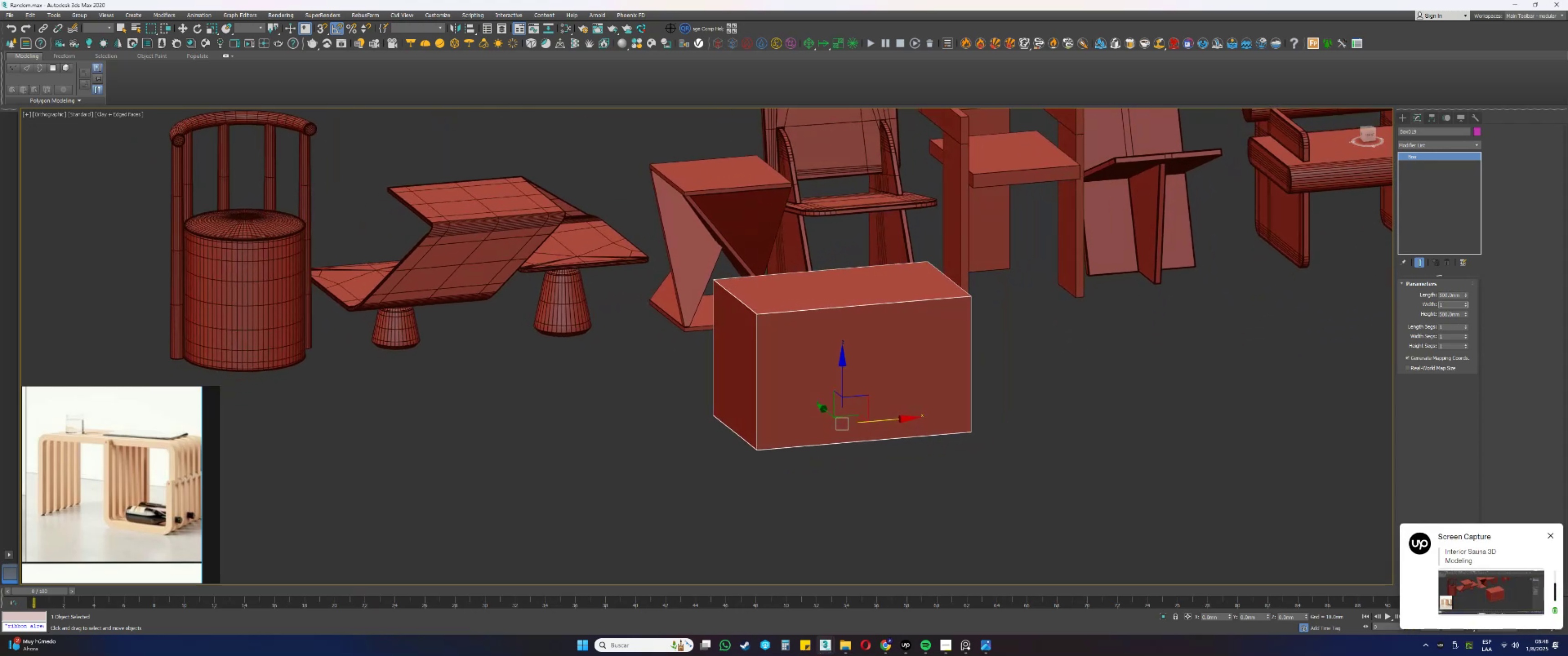 
key(Numpad0)
 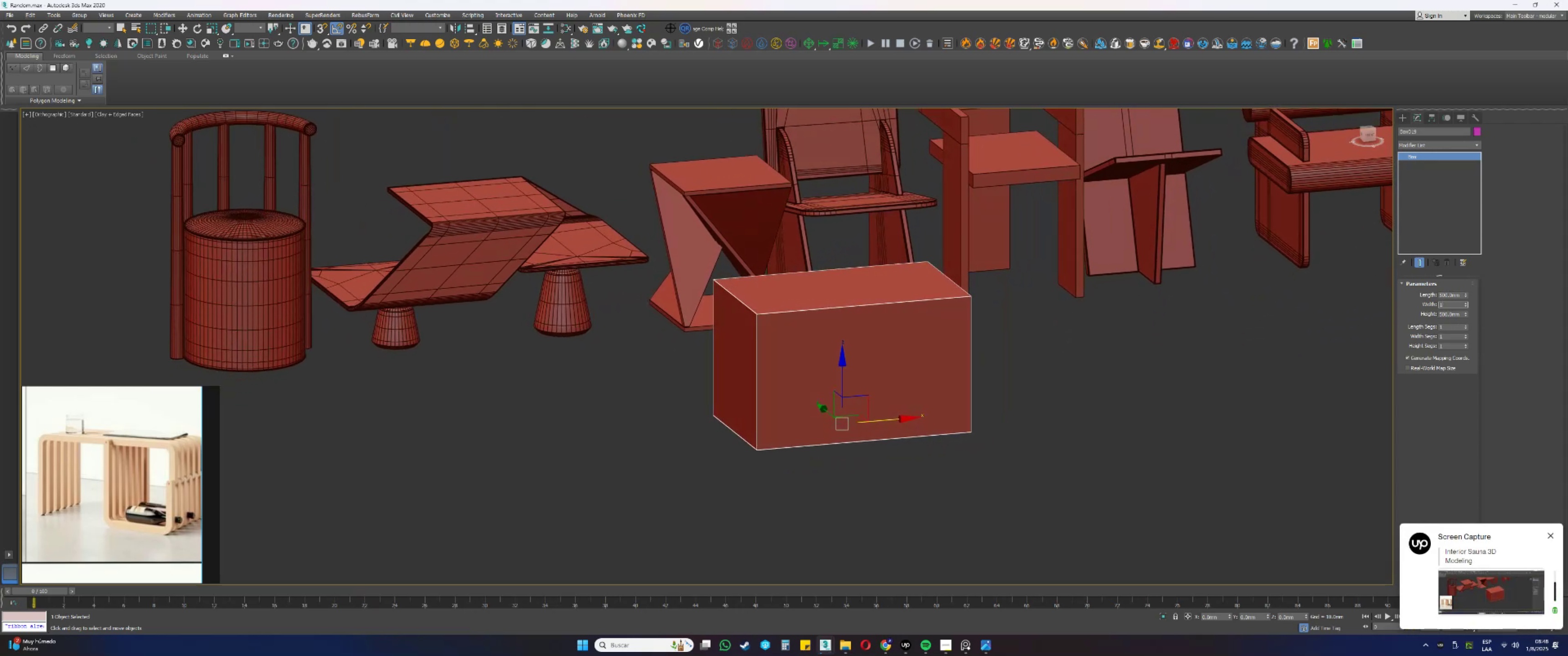 
key(Numpad0)
 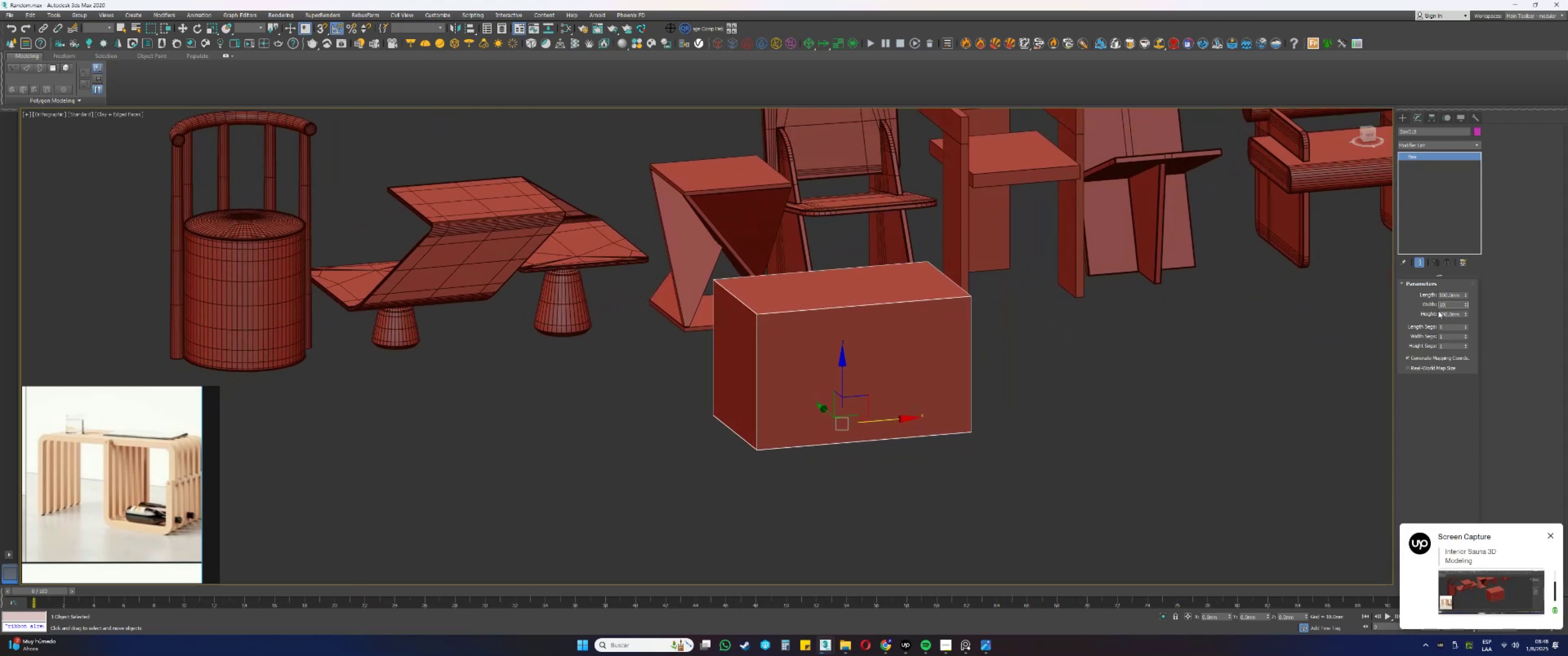 
key(Numpad0)
 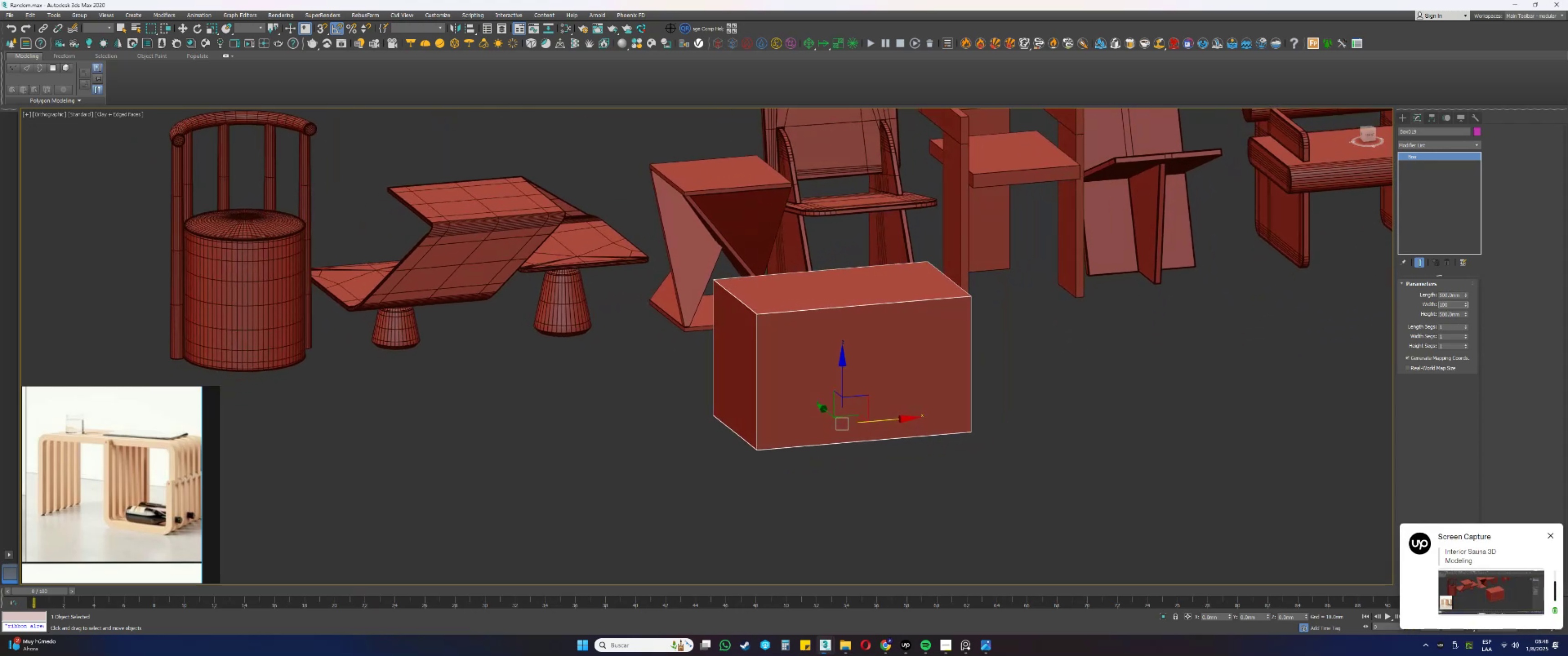 
key(NumpadEnter)
 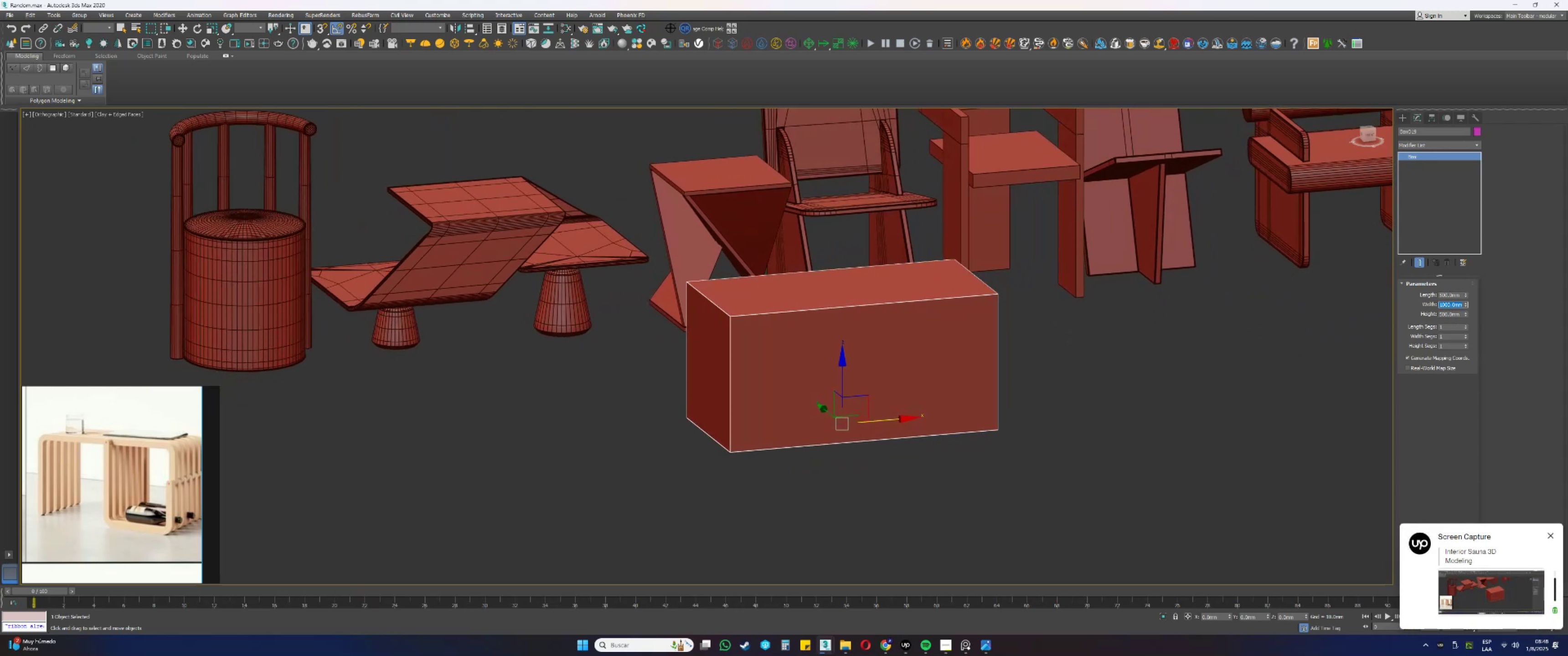 
hold_key(key=AltLeft, duration=0.82)
 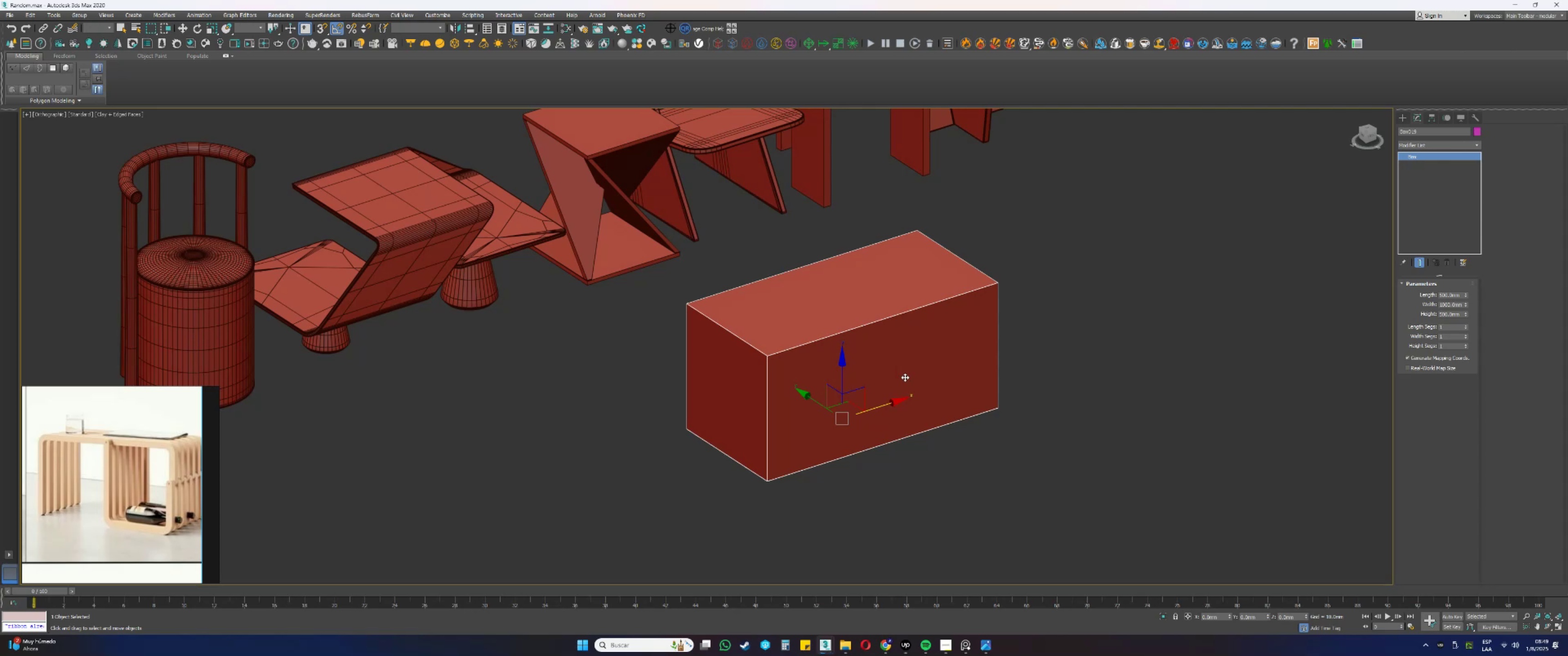 
wait(57.17)
 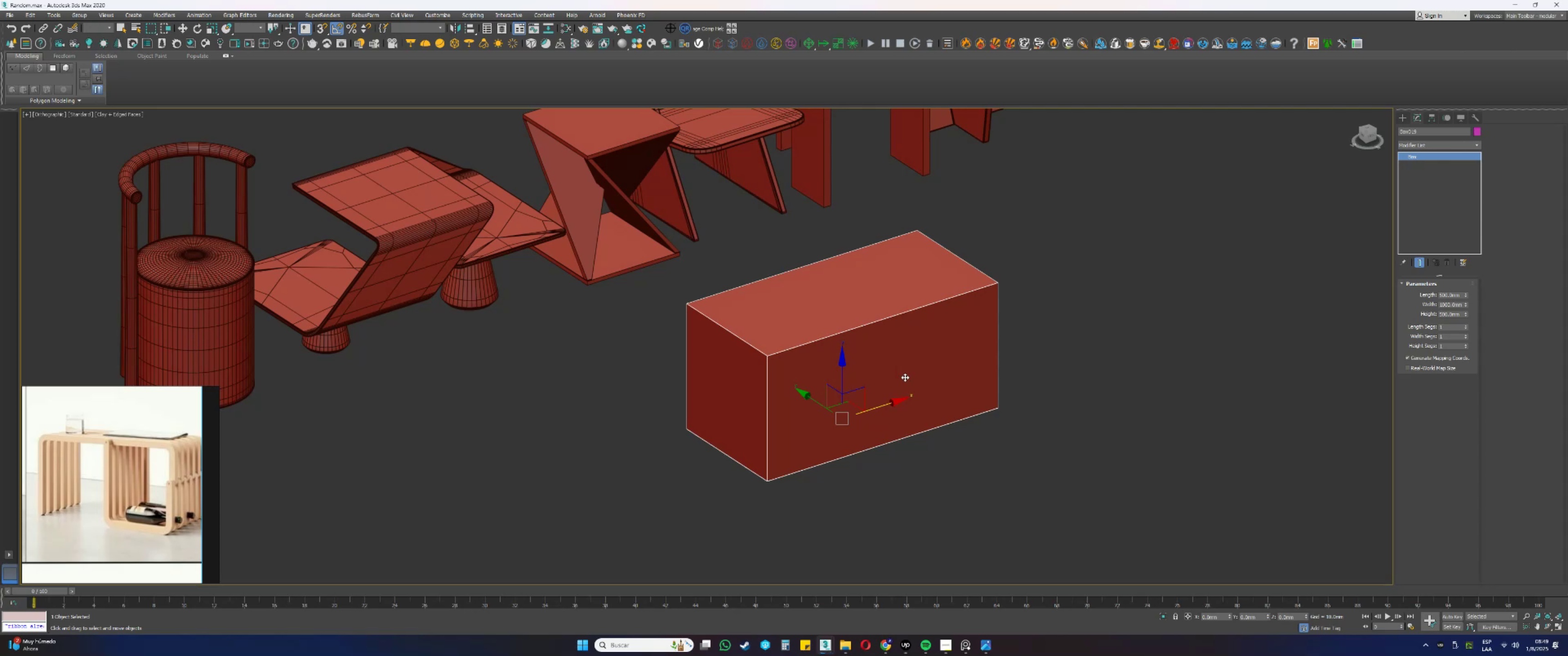 
hold_key(key=AltLeft, duration=0.55)
 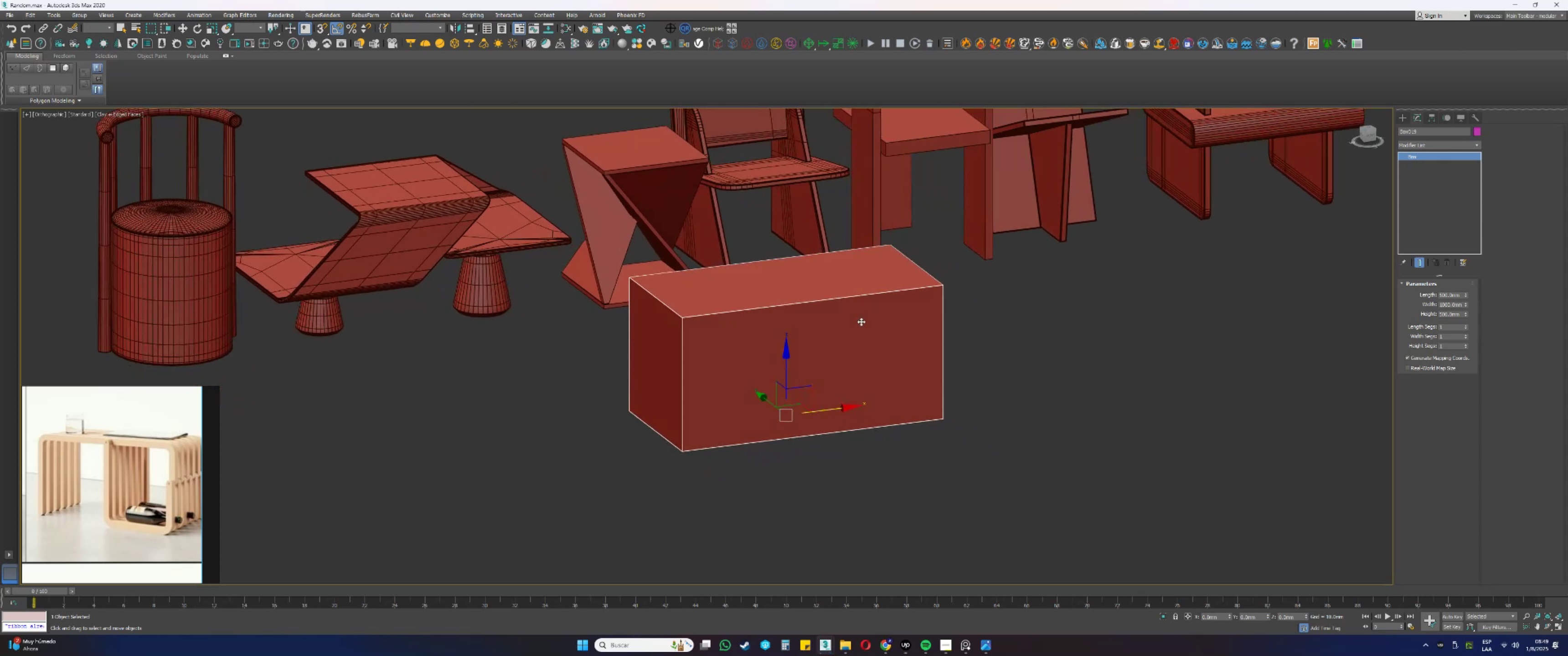 
hold_key(key=AltLeft, duration=1.02)
 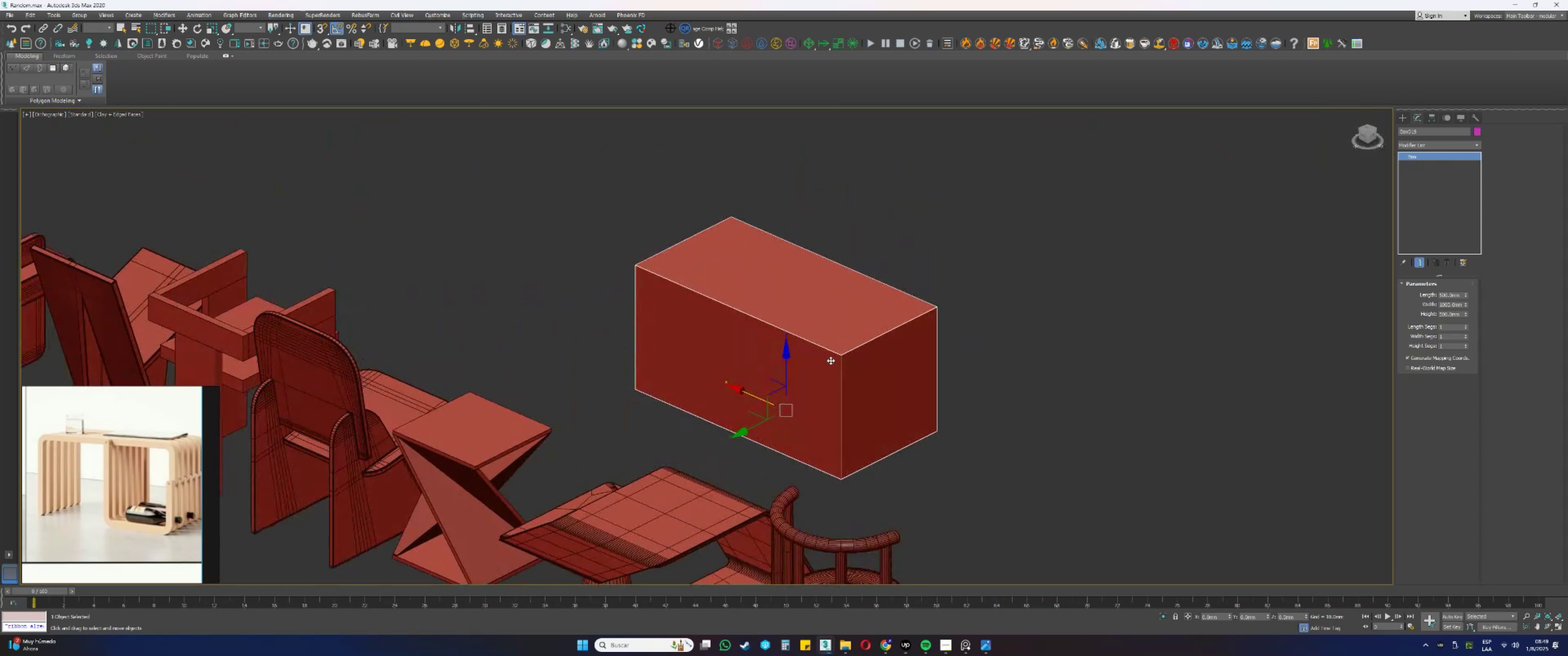 
key(Alt+AltLeft)
 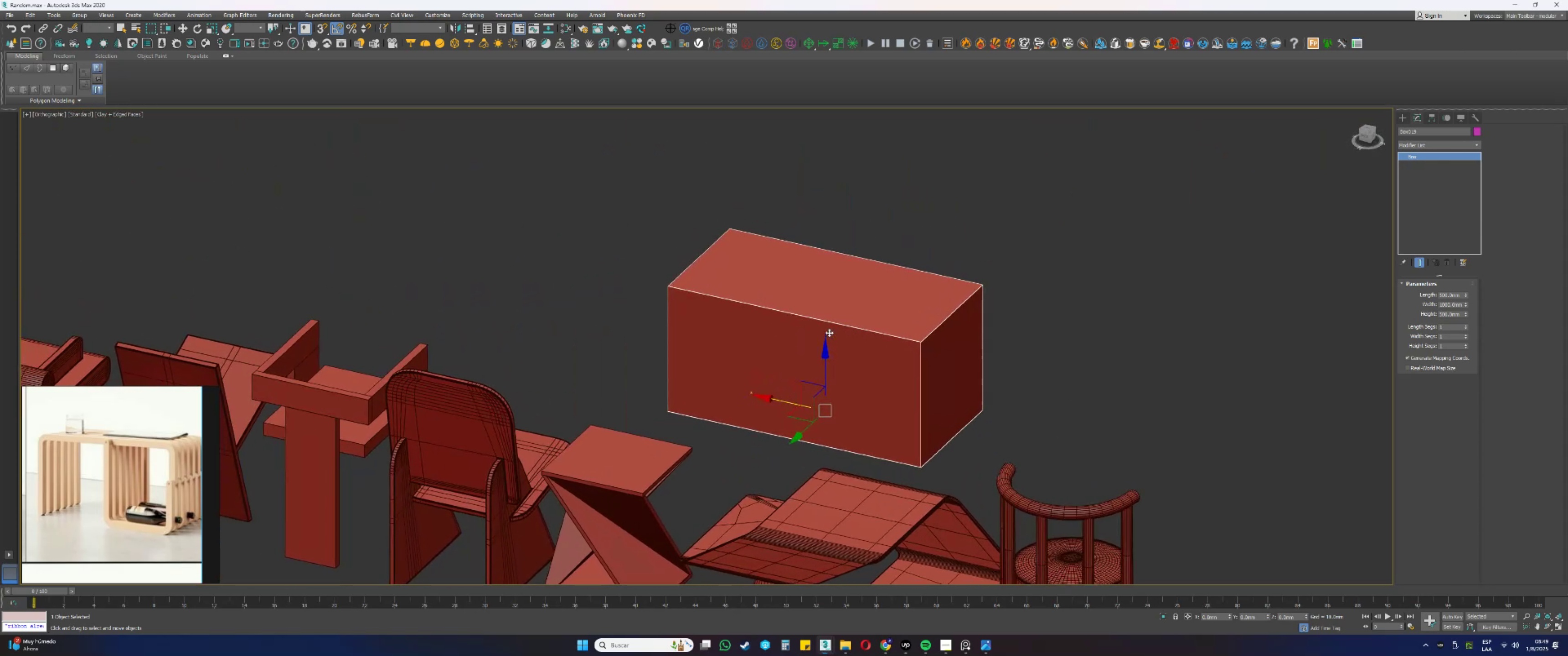 
hold_key(key=AltLeft, duration=1.17)
 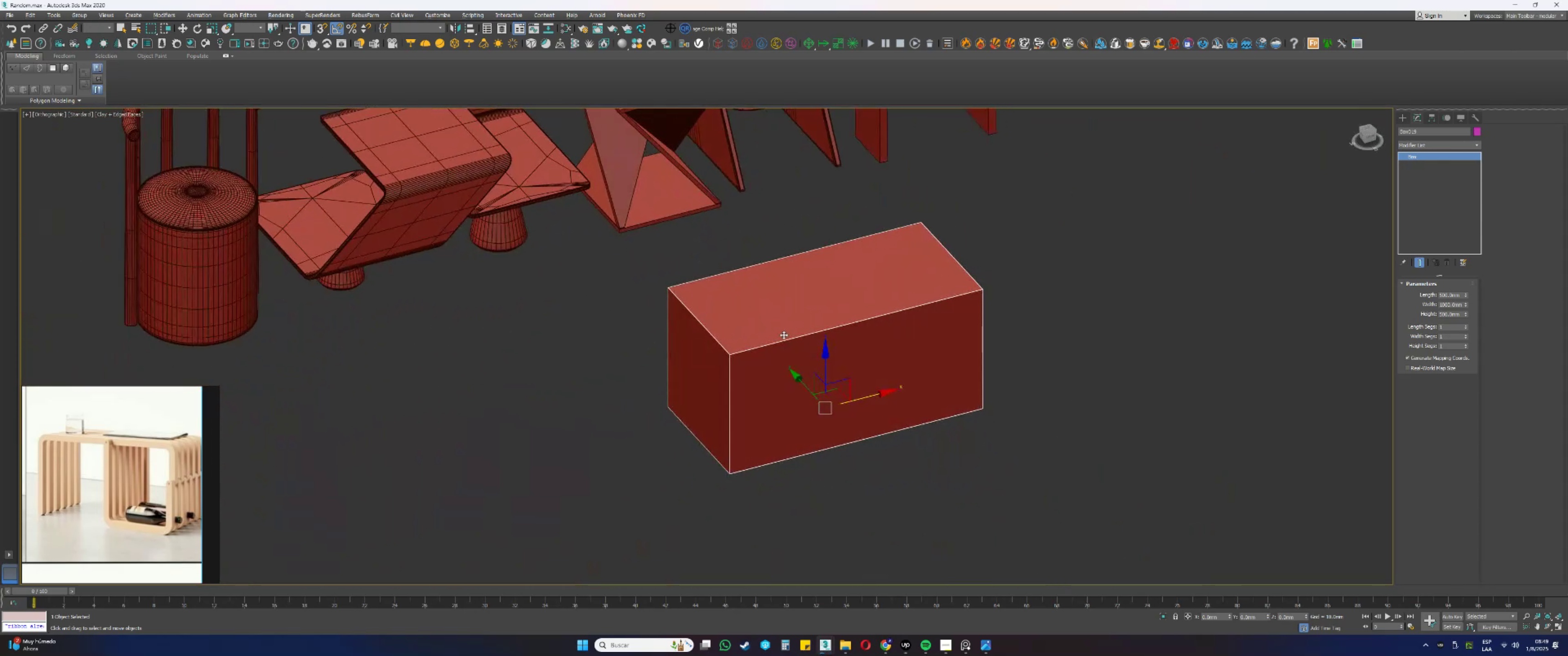 
hold_key(key=AltLeft, duration=0.4)
 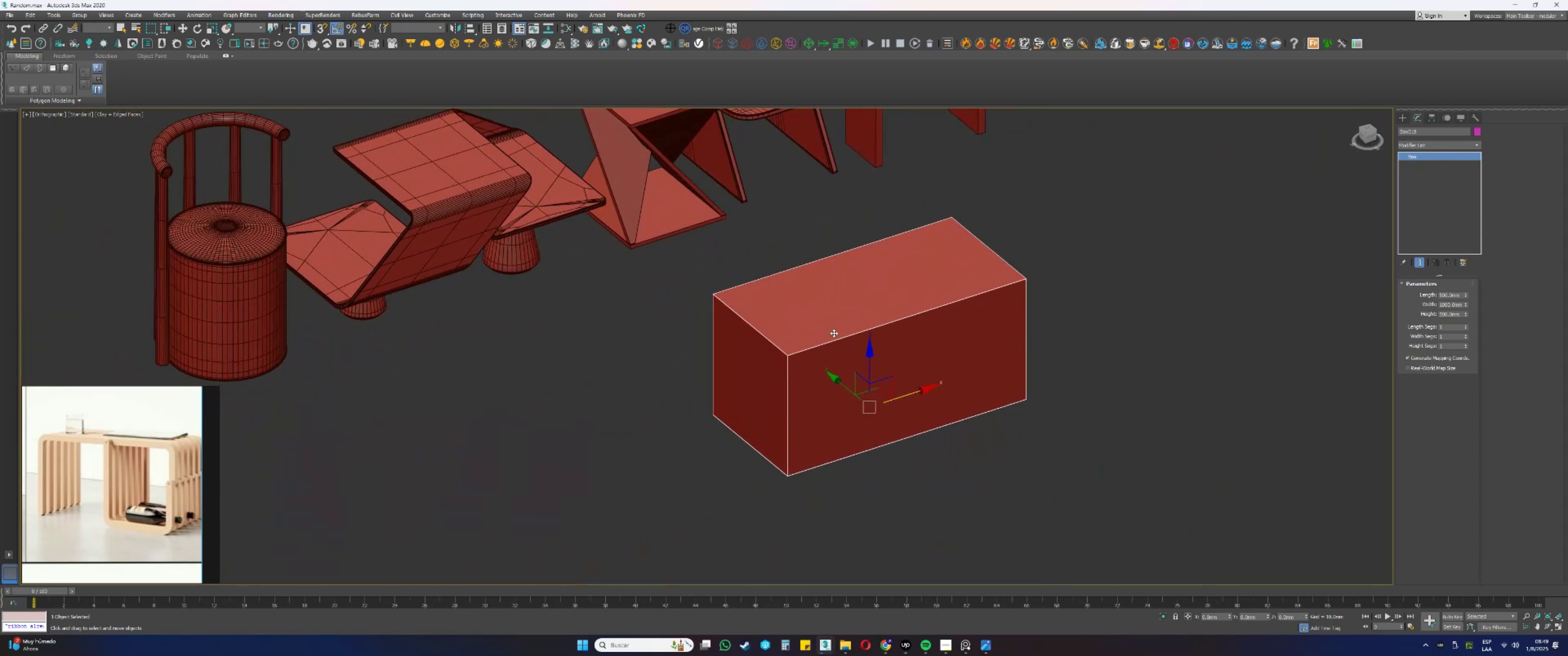 
scroll: coordinate [838, 331], scroll_direction: up, amount: 1.0
 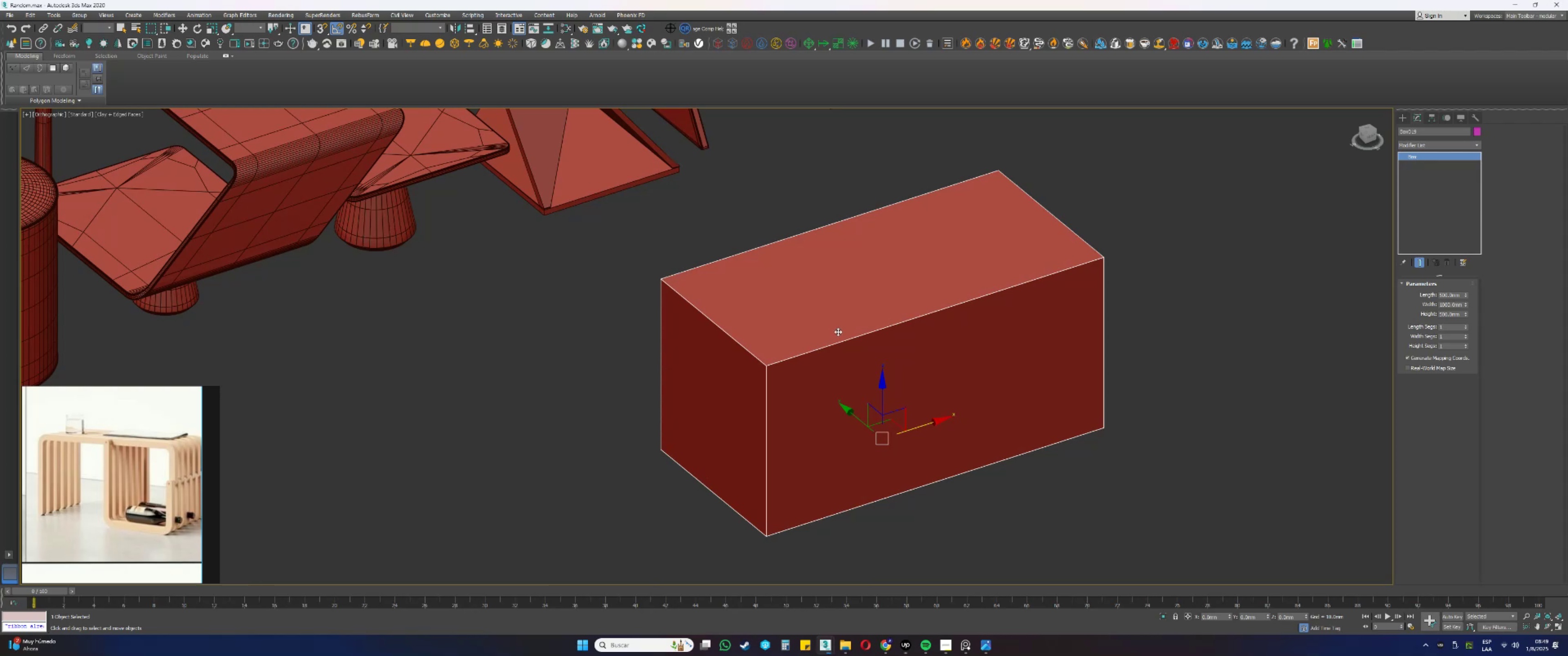 
hold_key(key=AltLeft, duration=0.32)
 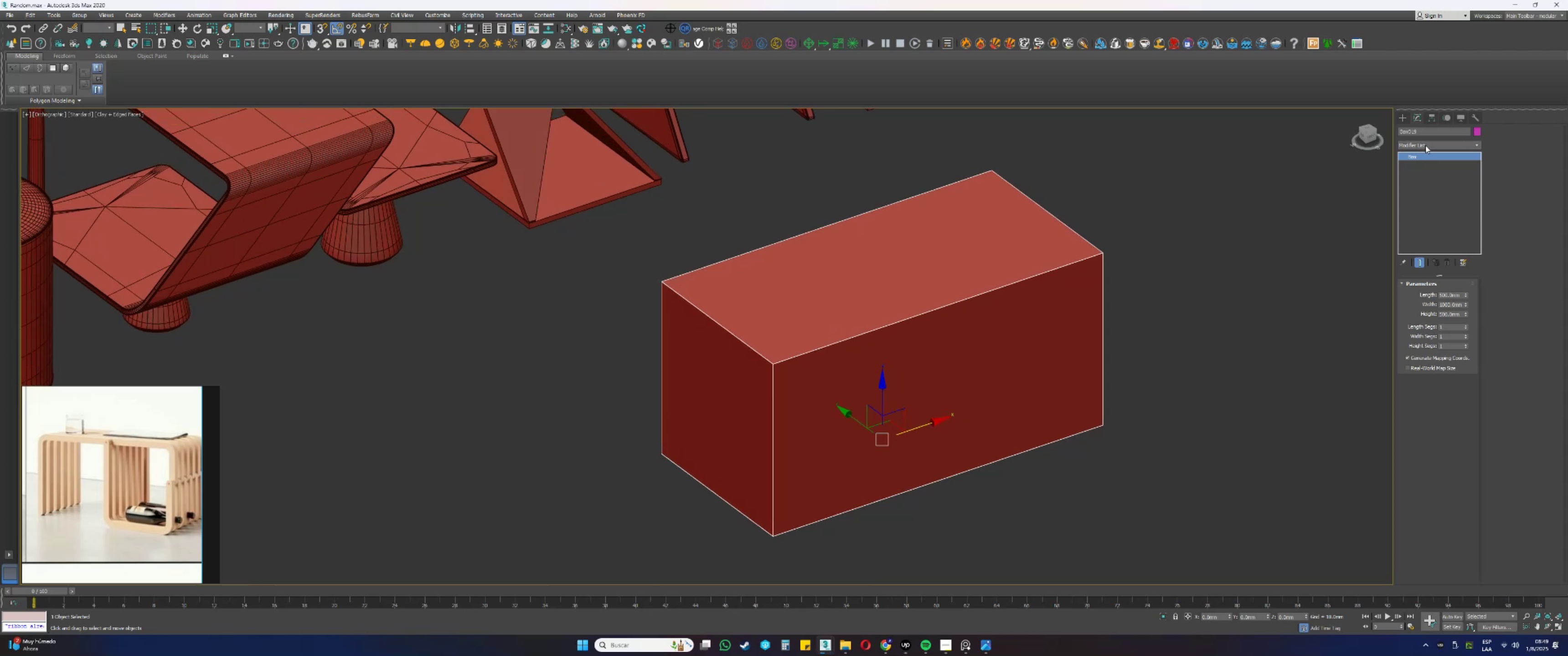 
left_click([1425, 145])
 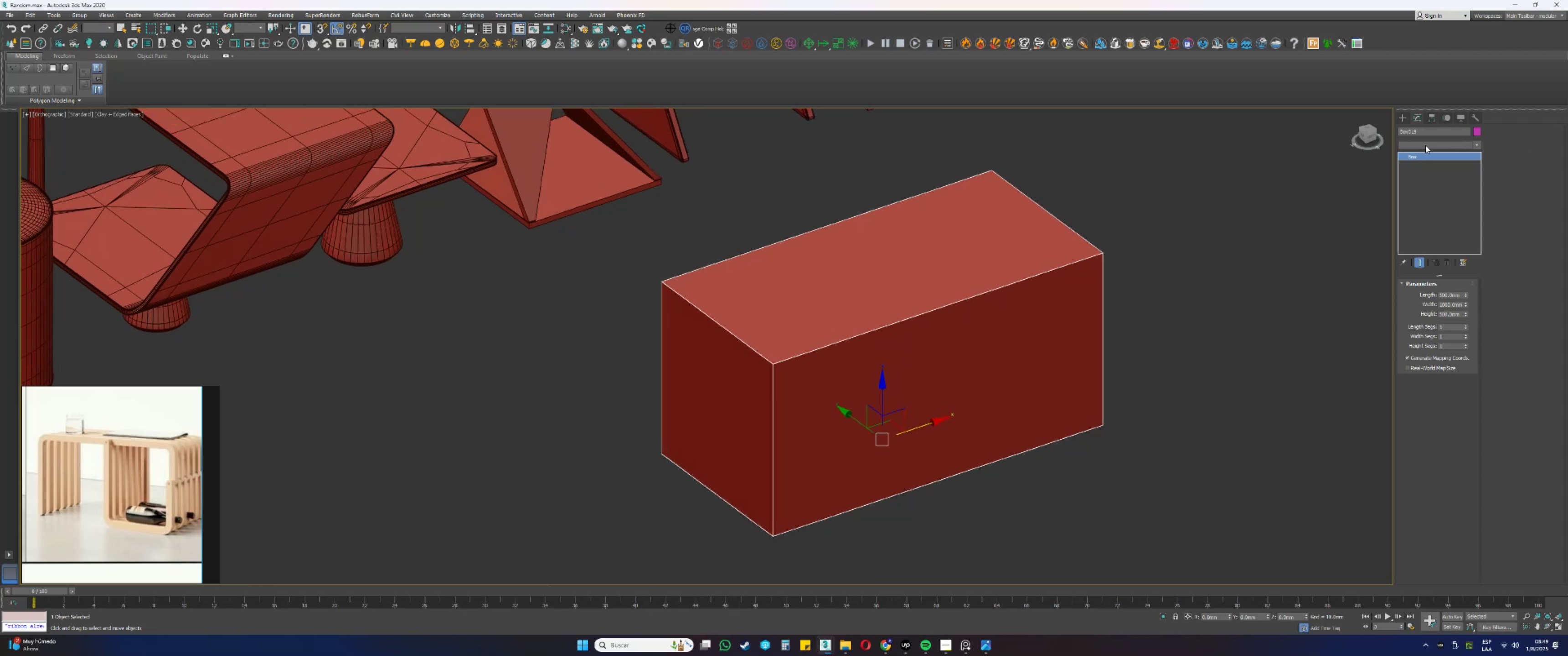 
key(E)
 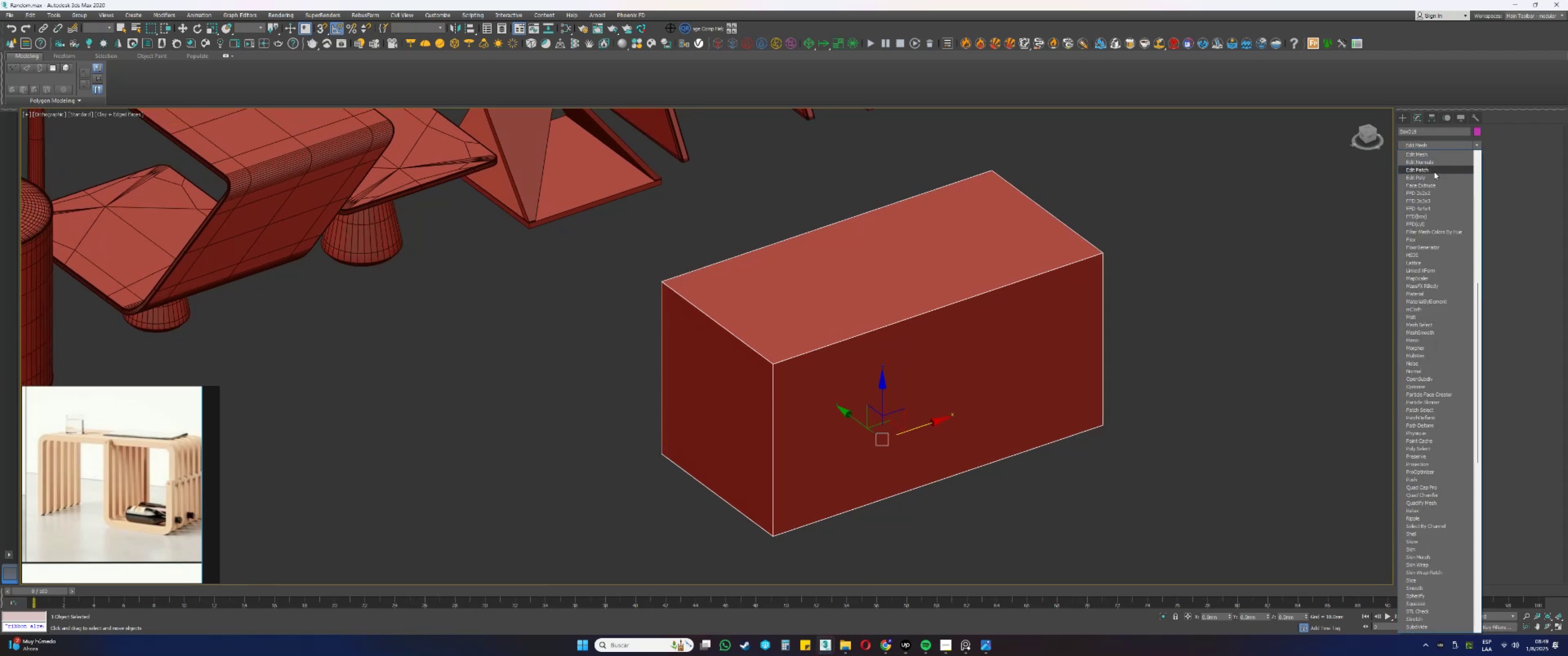 
left_click([1425, 179])
 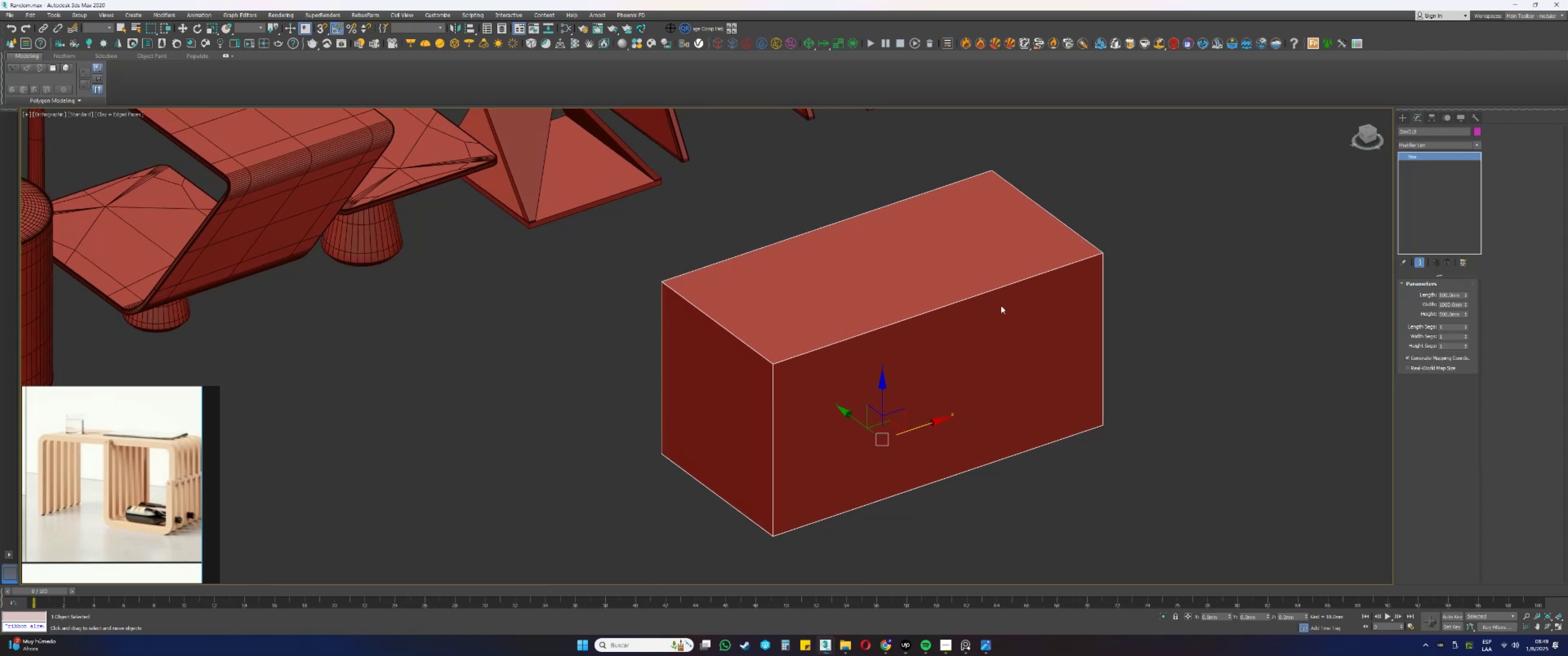 
hold_key(key=AltLeft, duration=0.42)
 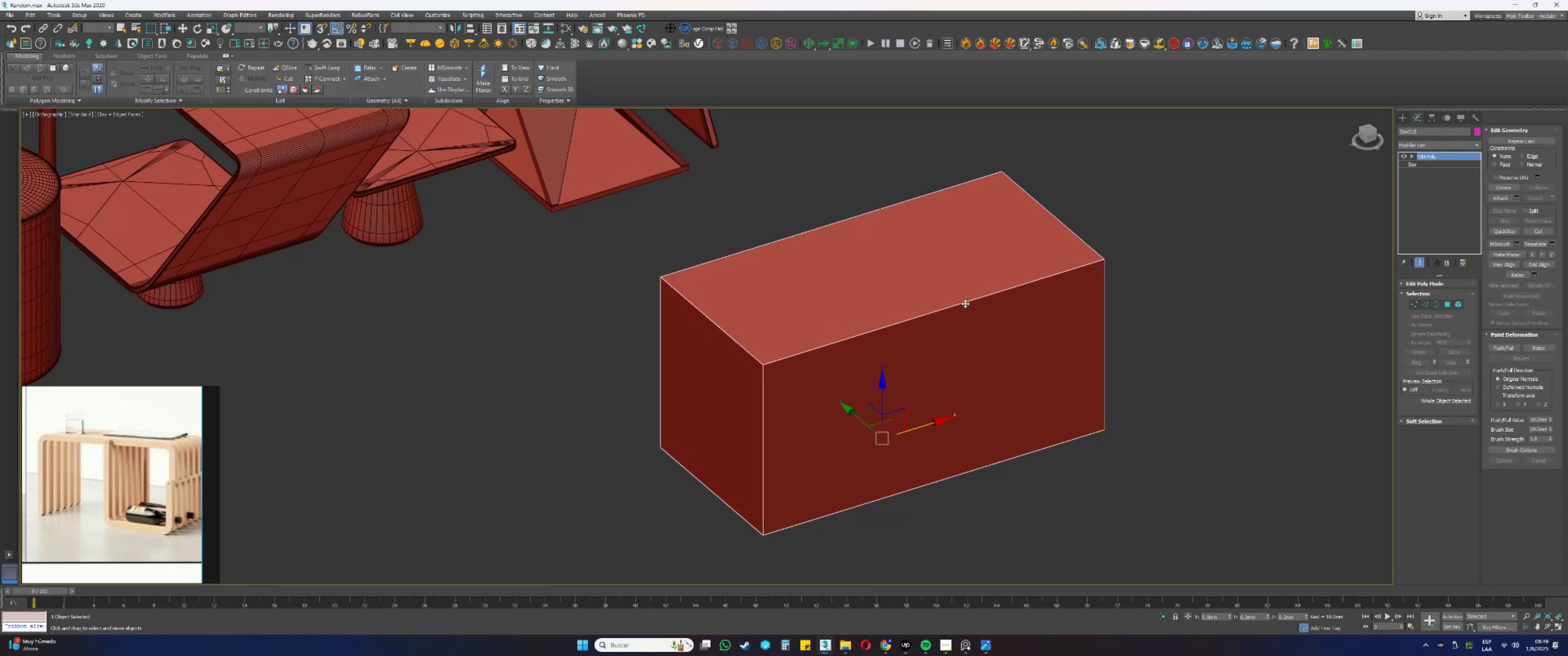 
key(Alt+AltLeft)
 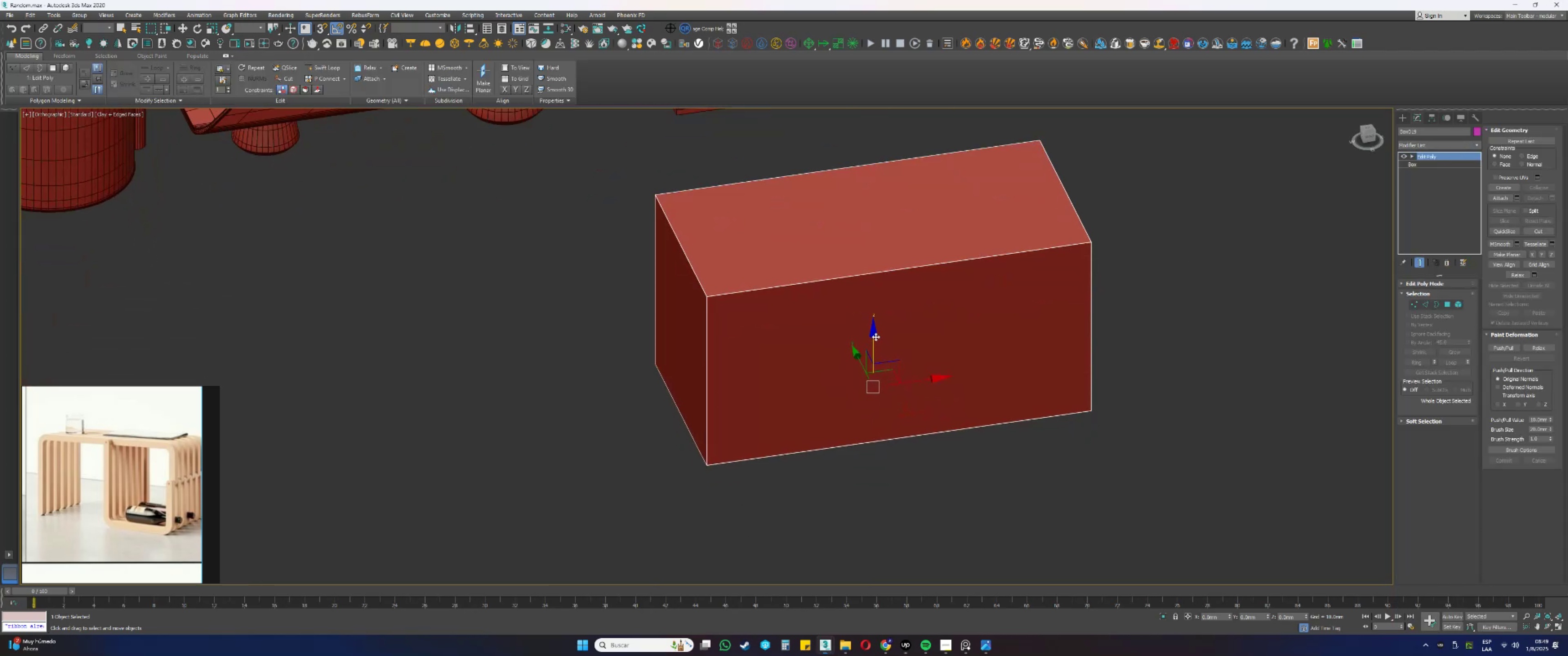 
key(2)
 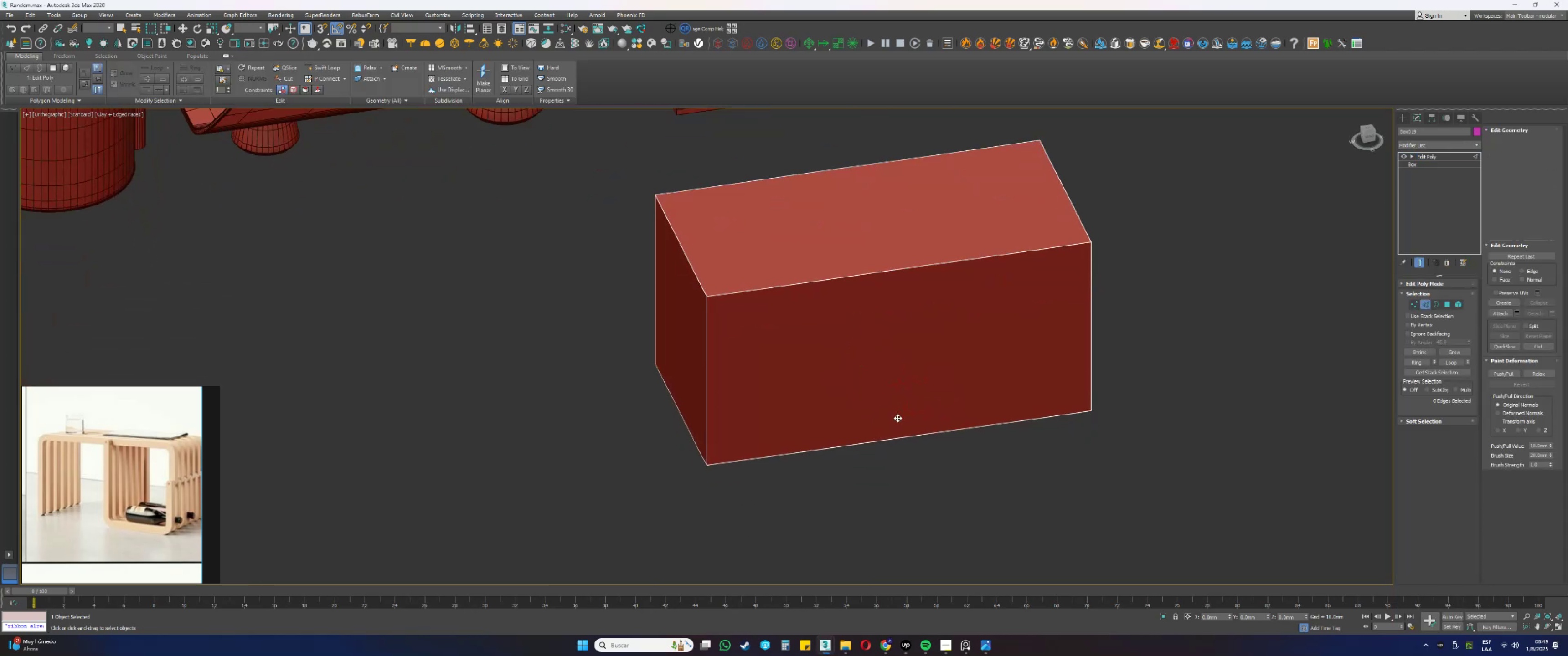 
left_click_drag(start_coordinate=[895, 526], to_coordinate=[784, 134])
 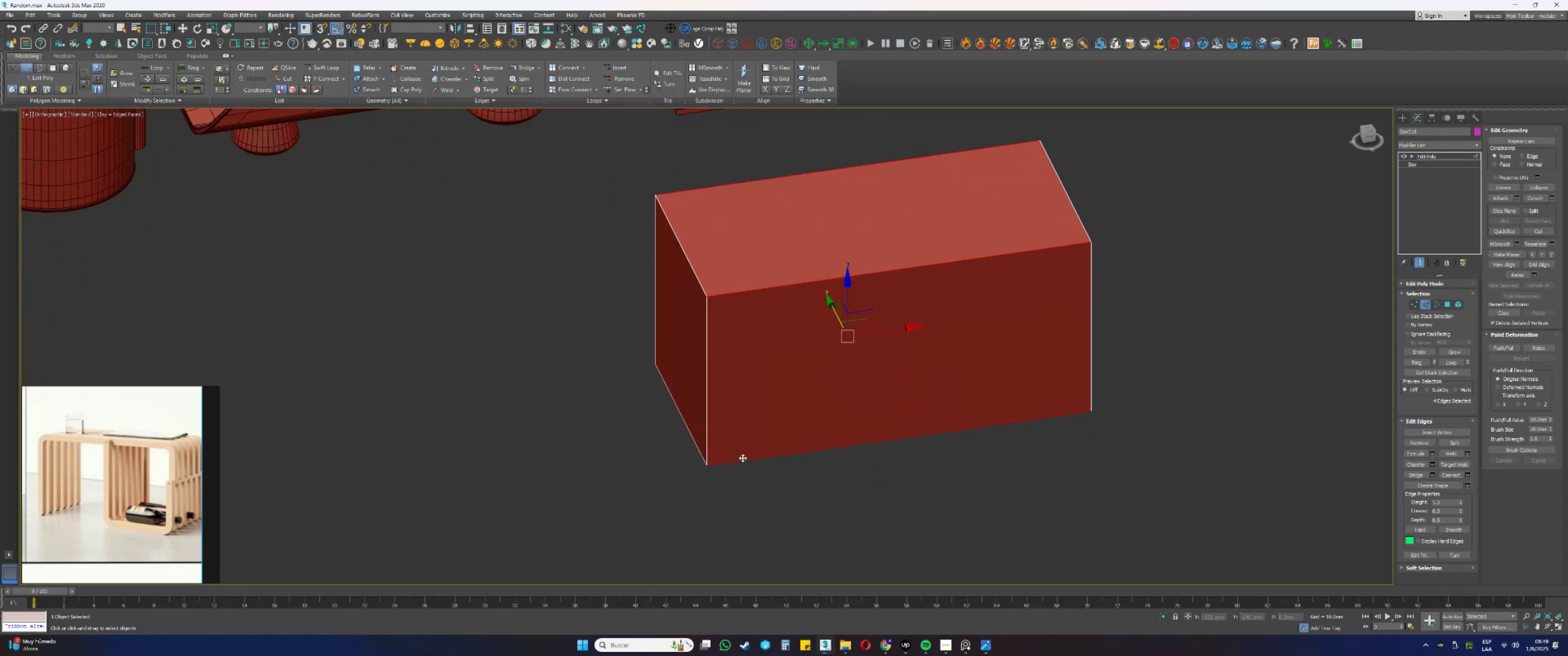 
left_click_drag(start_coordinate=[803, 521], to_coordinate=[839, 109])
 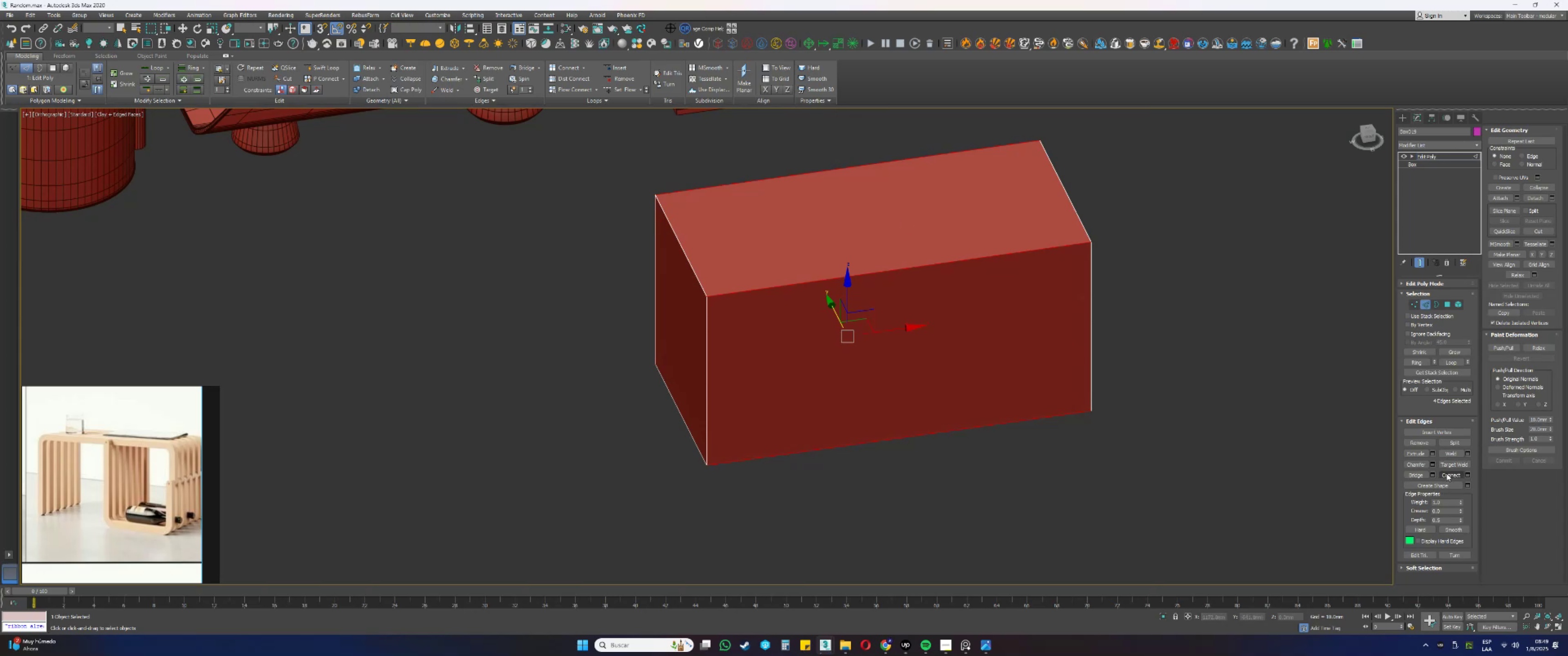 
key(Alt+AltLeft)
 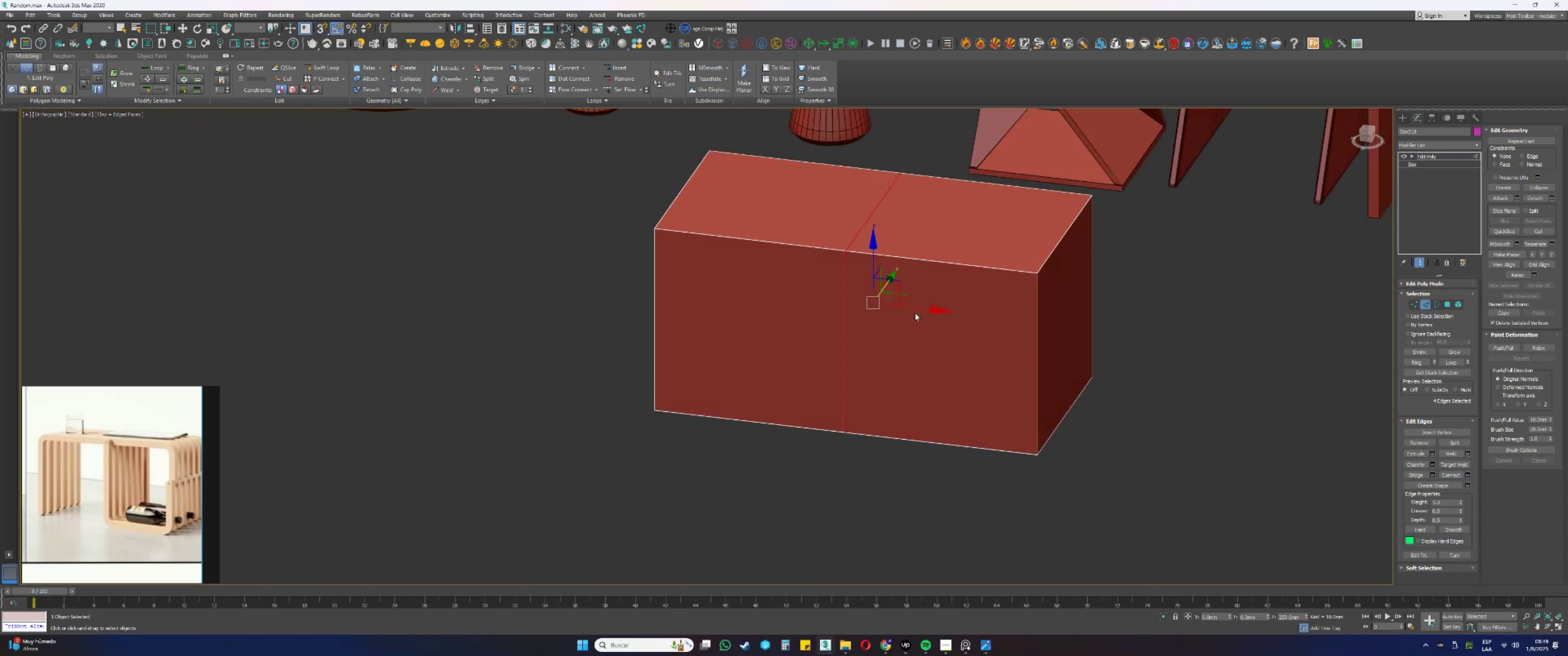 
left_click_drag(start_coordinate=[908, 308], to_coordinate=[939, 313])
 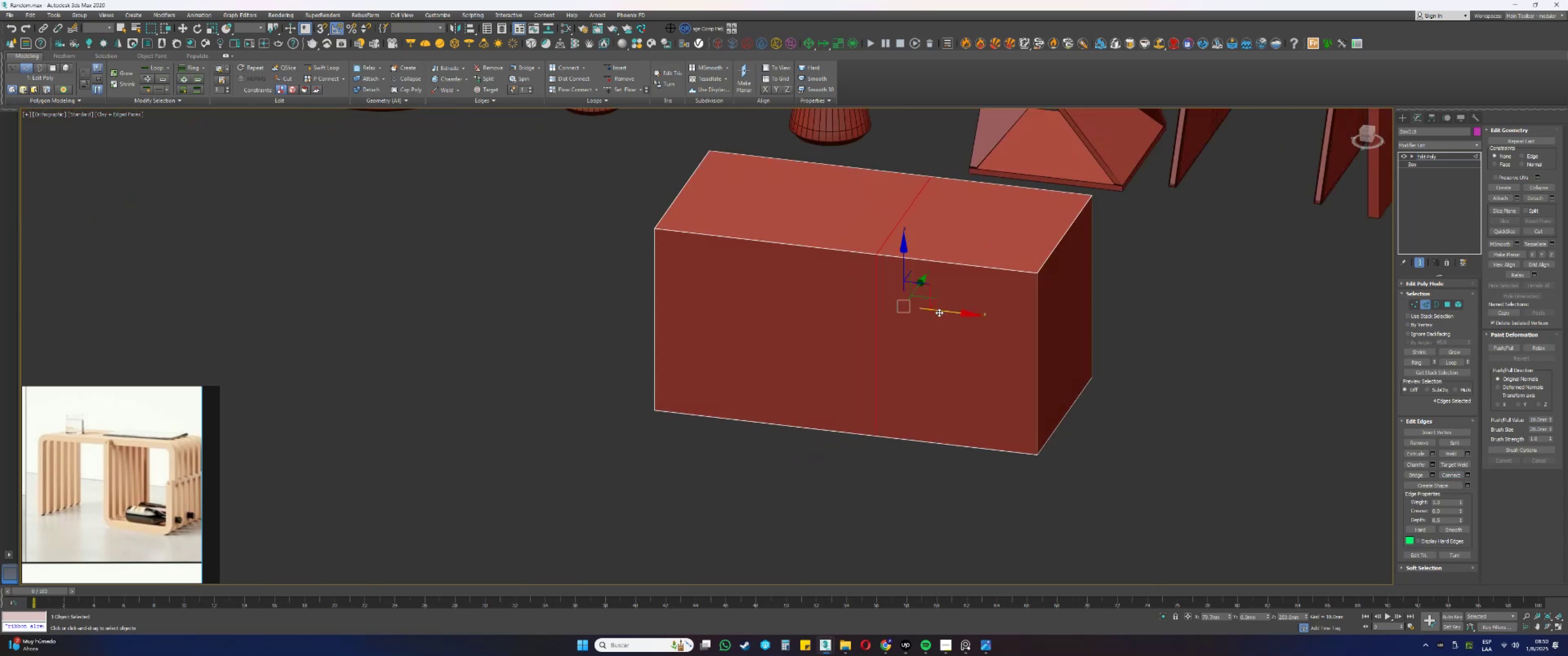 
key(Alt+AltLeft)
 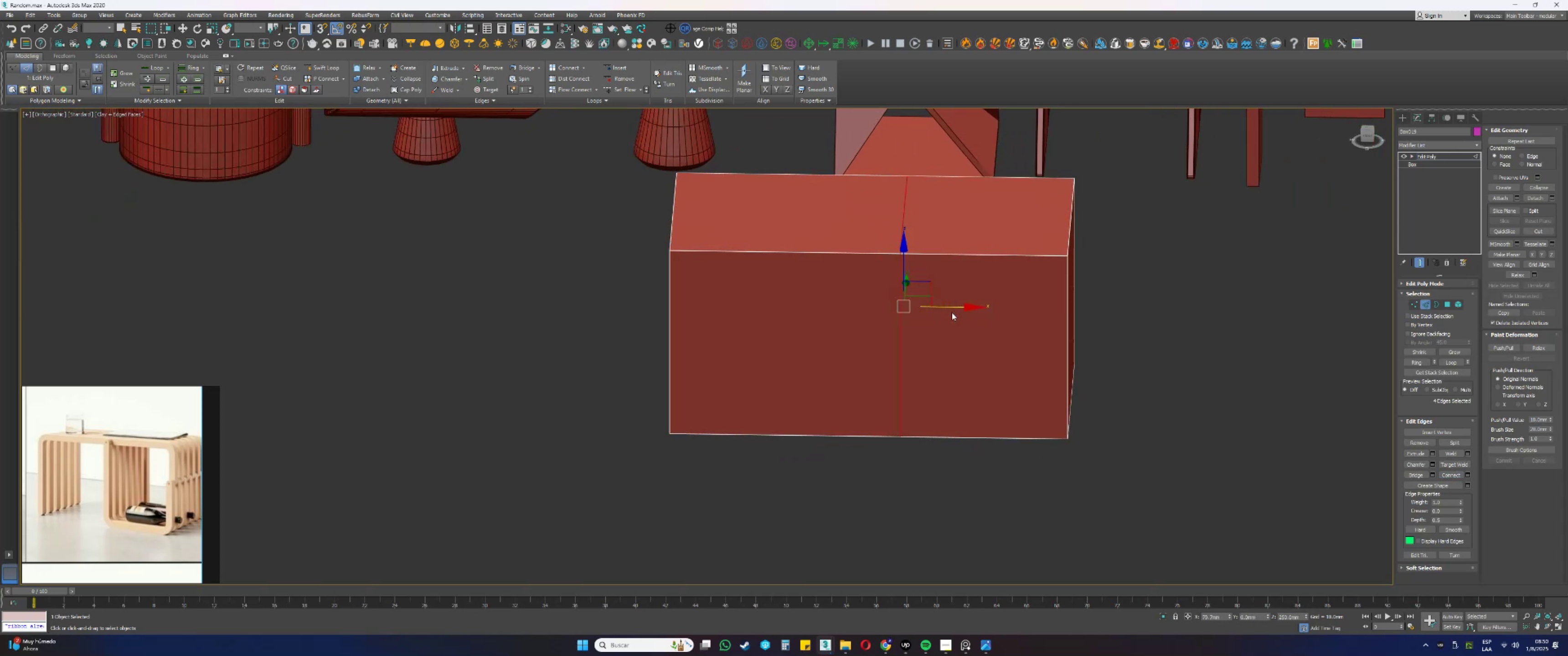 
key(Alt+AltLeft)
 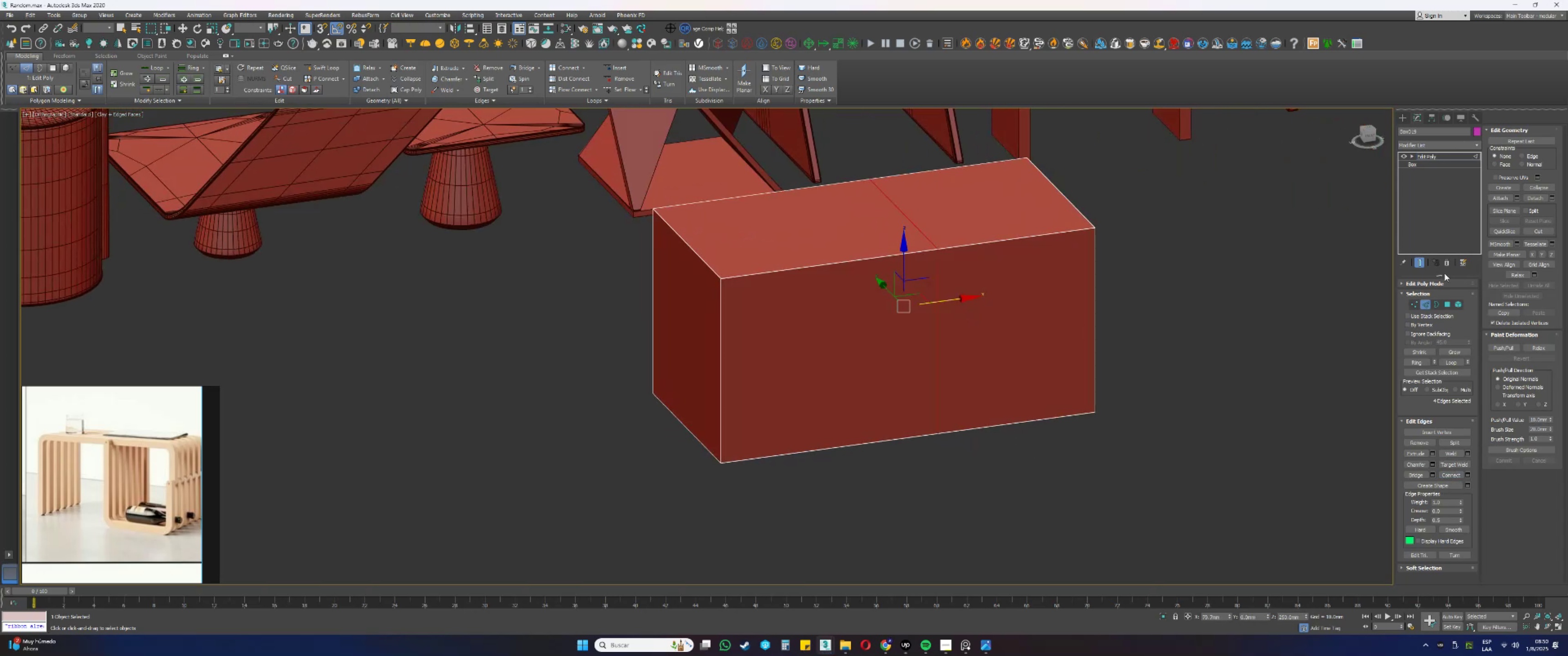 
left_click([1446, 264])
 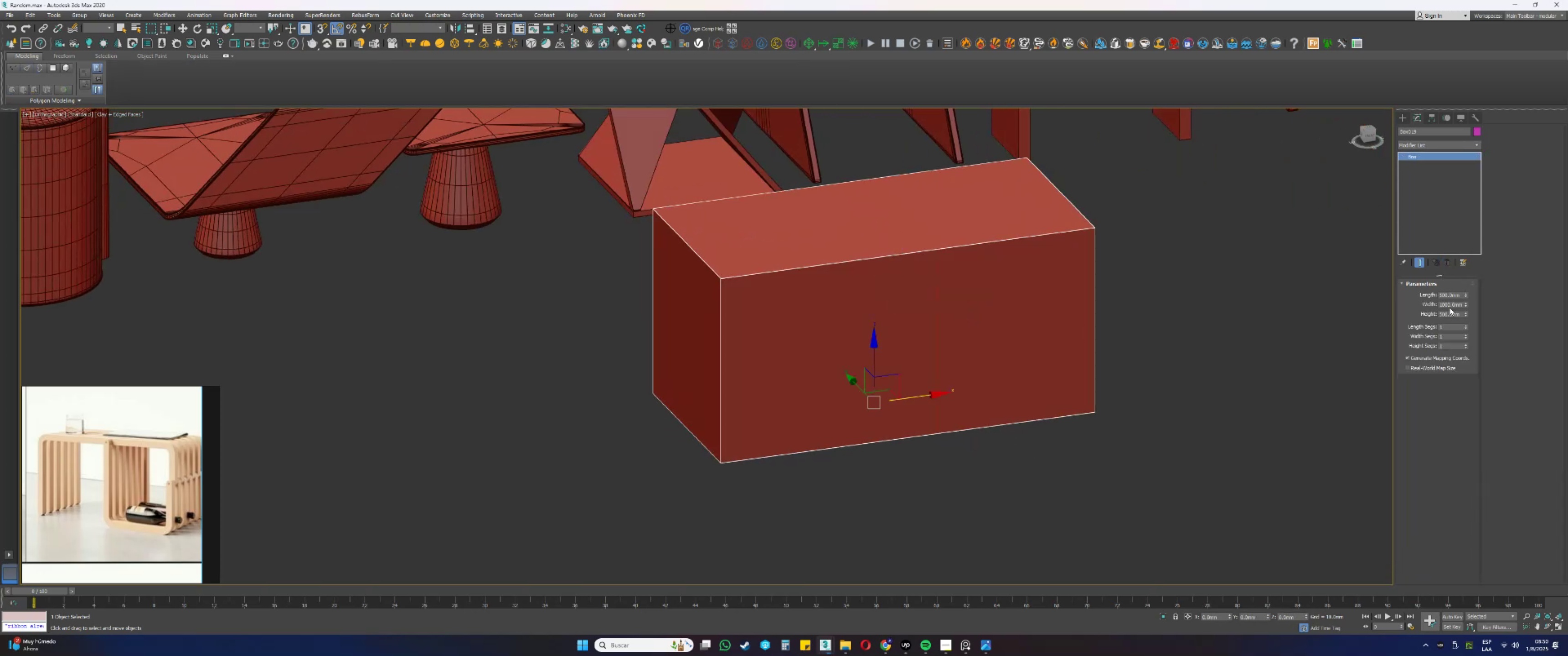 
double_click([1449, 305])
 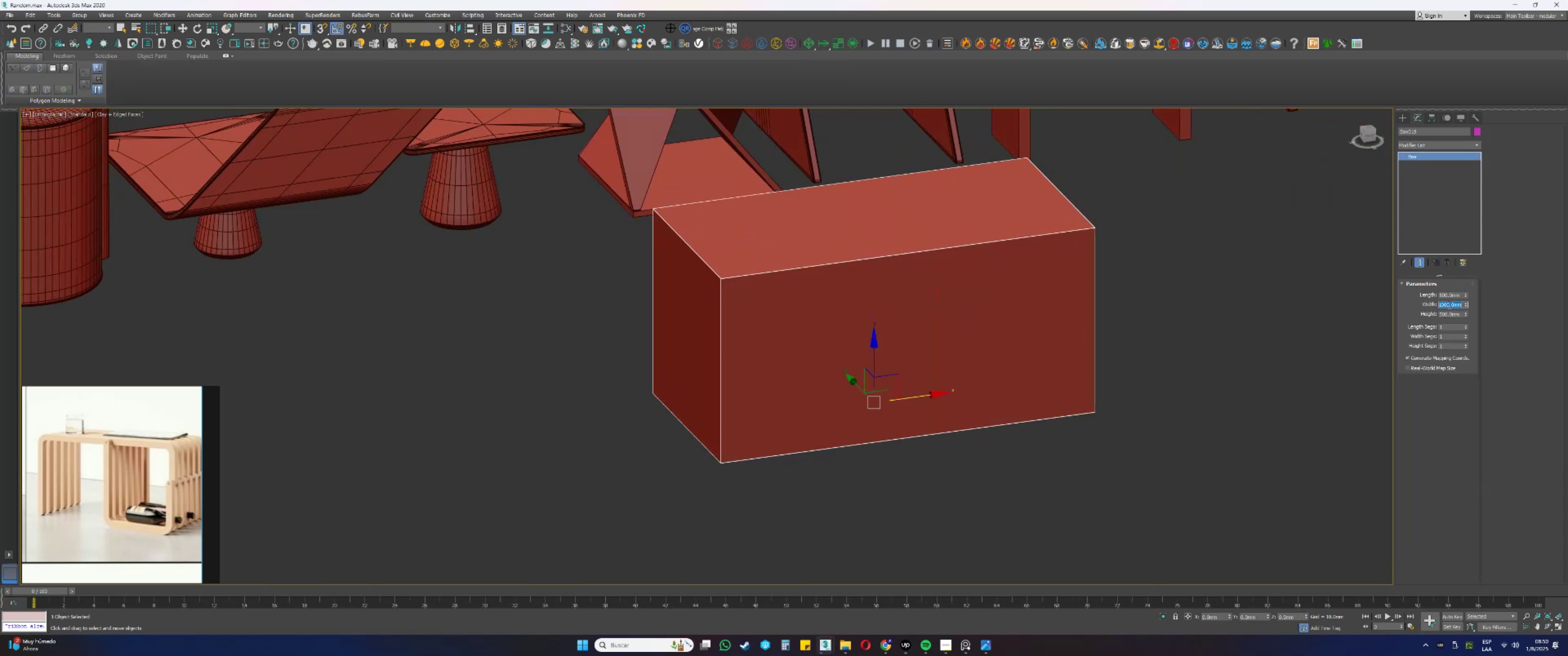 
key(Numpad1)
 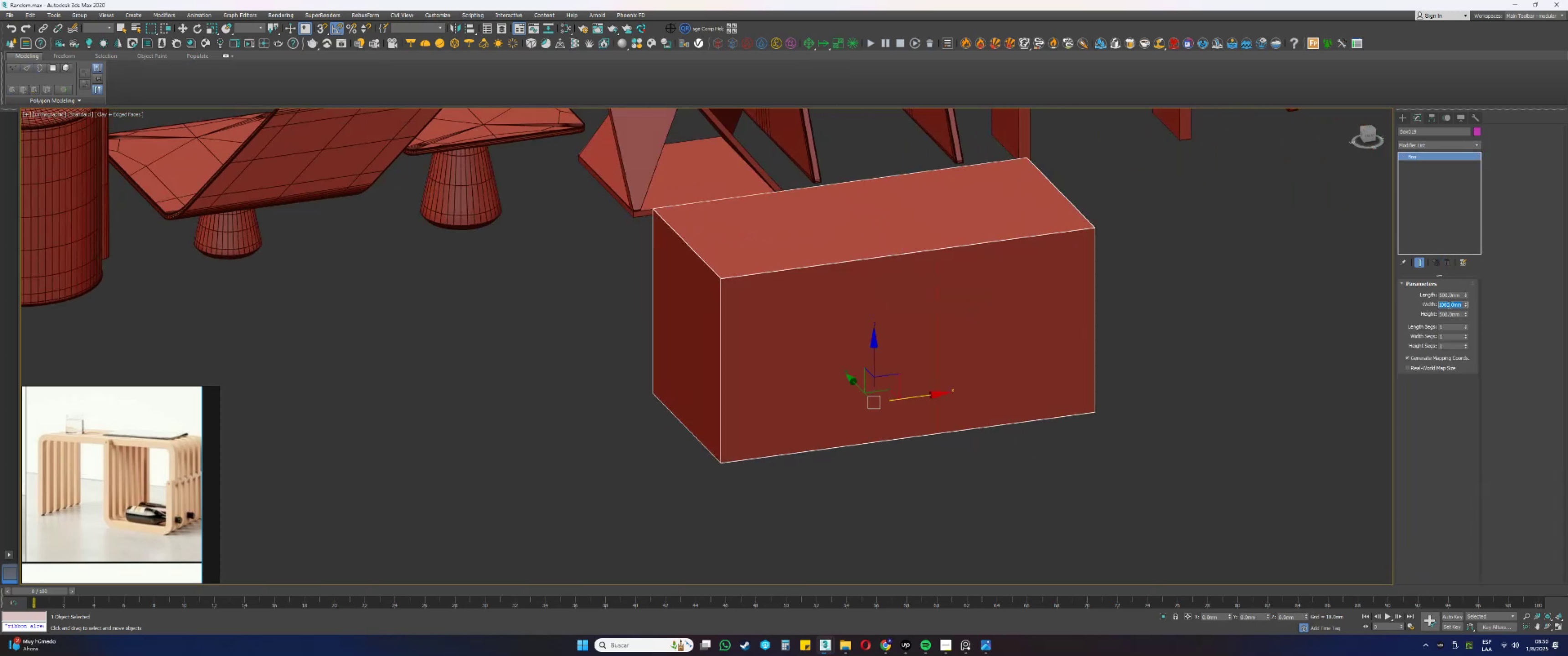 
key(Numpad2)
 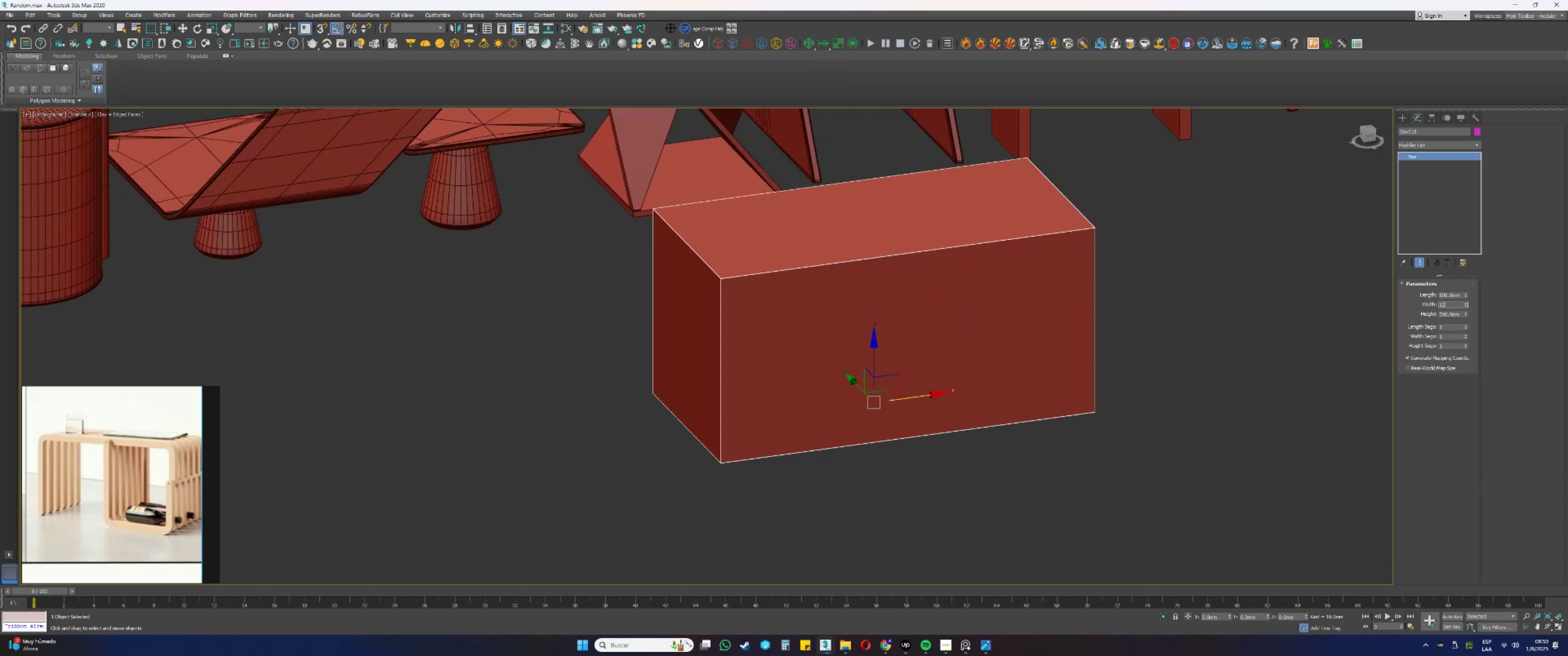 
key(Numpad0)
 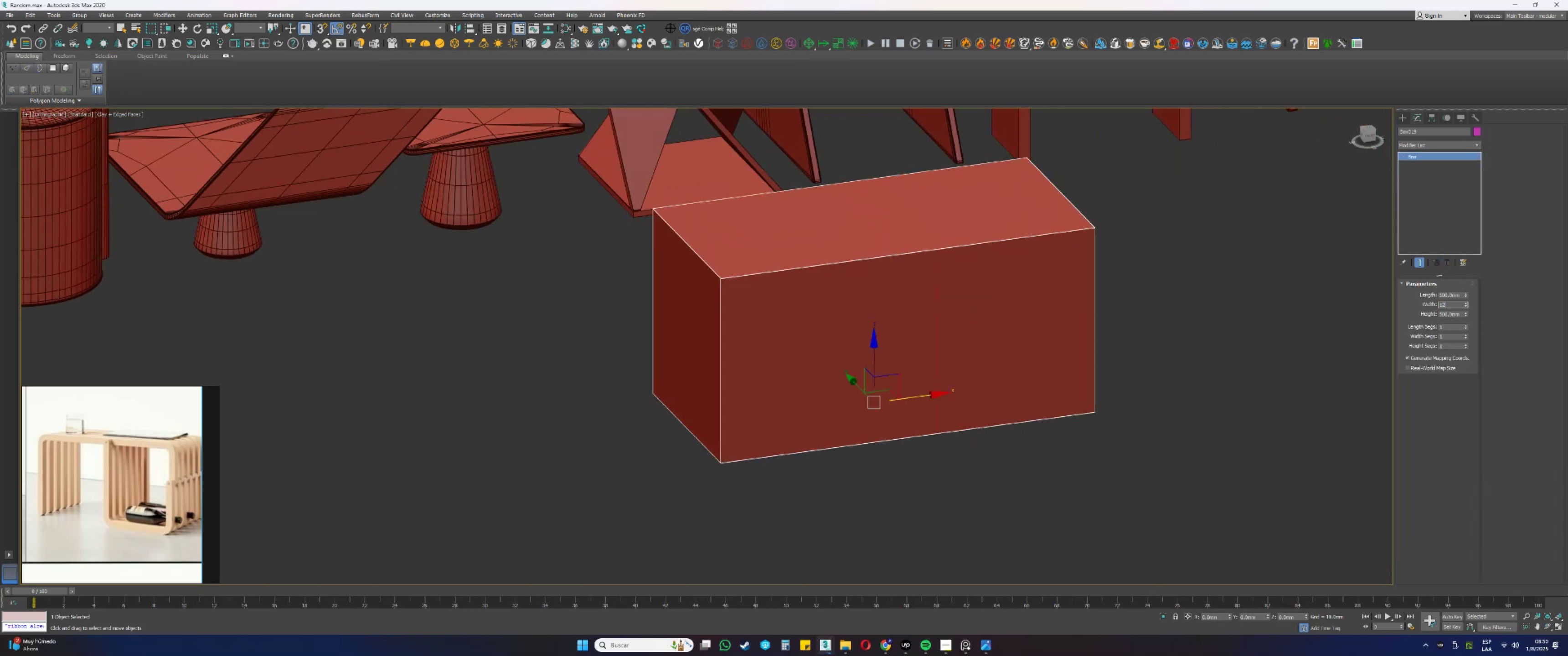 
key(Numpad0)
 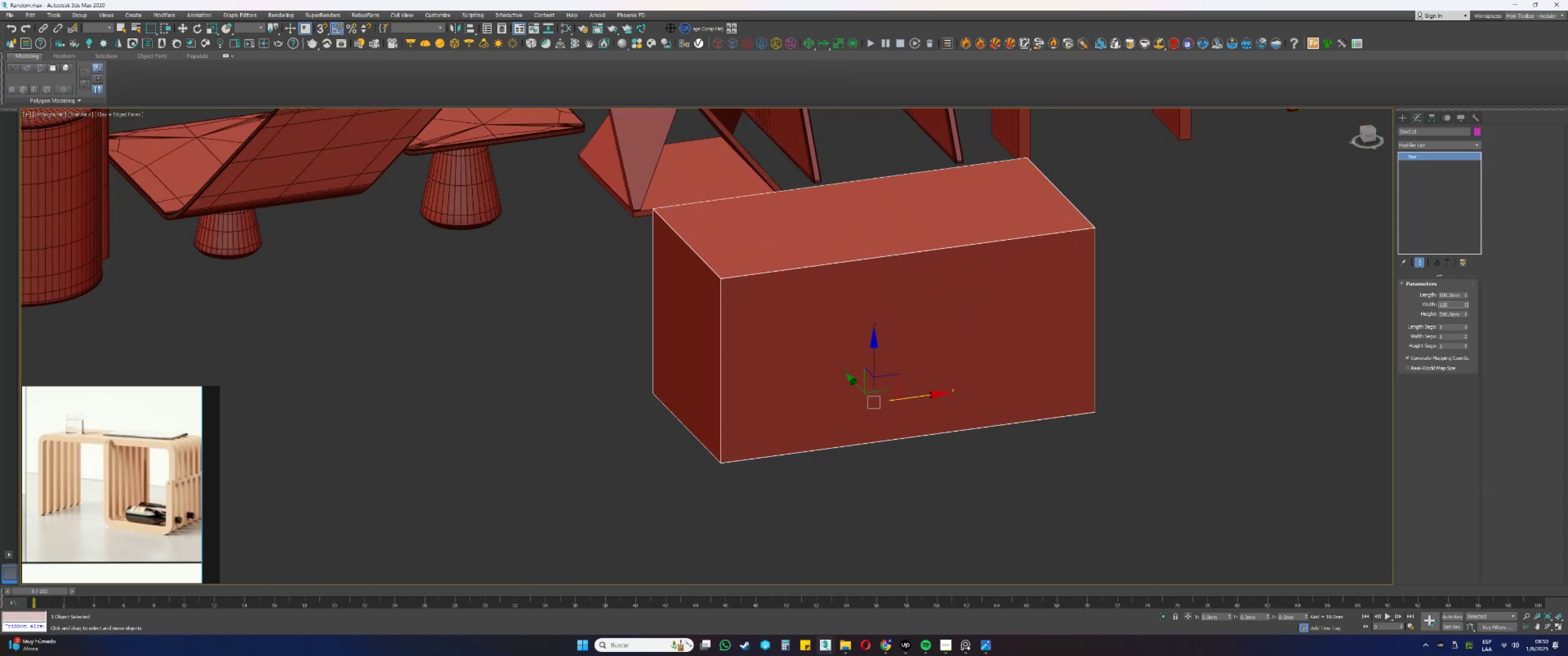 
key(NumpadEnter)
 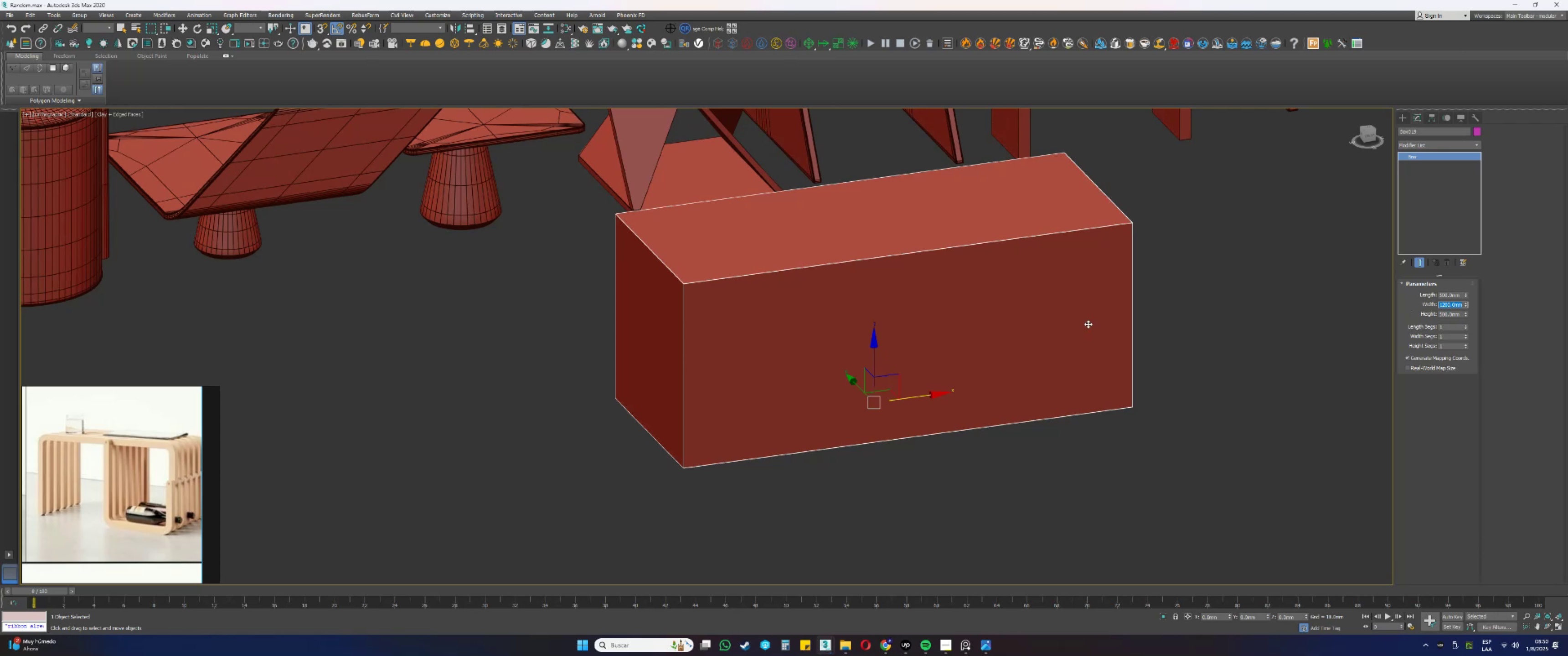 
scroll: coordinate [787, 309], scroll_direction: down, amount: 1.0
 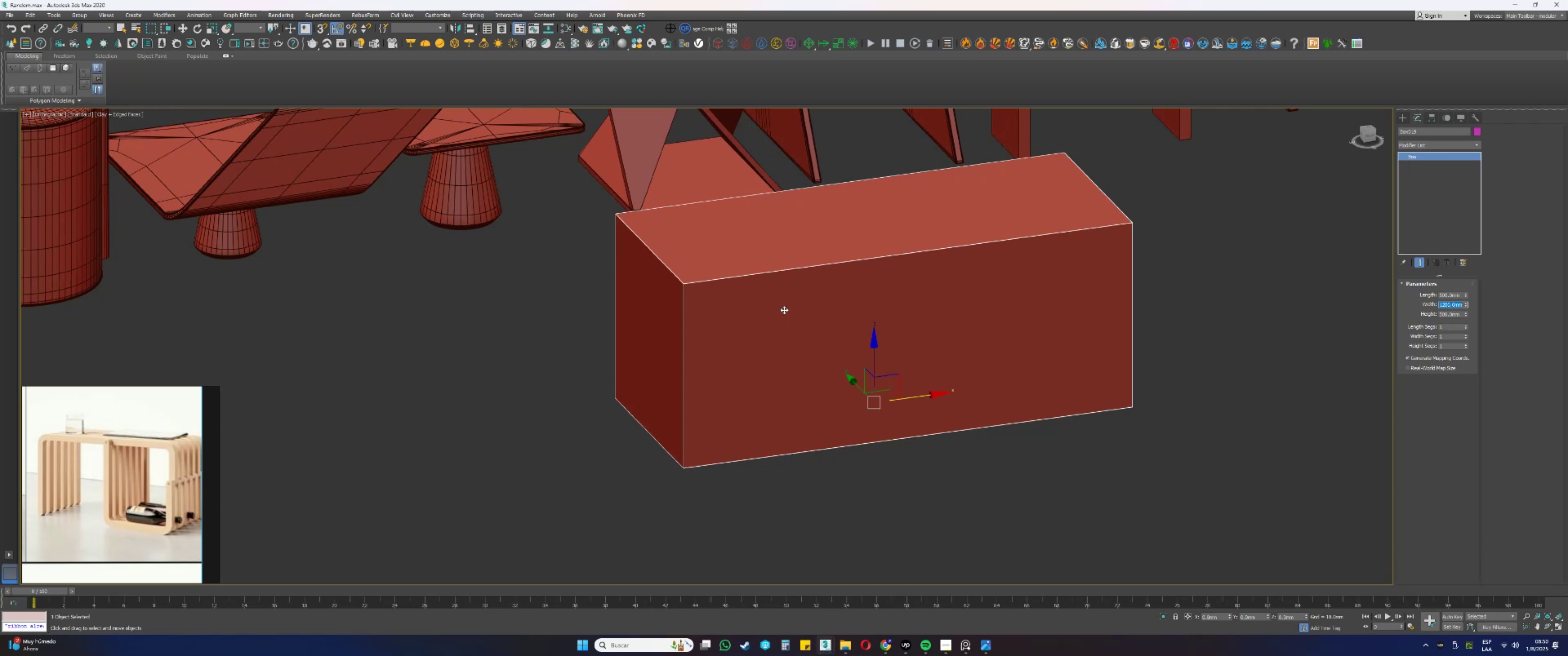 
hold_key(key=AltLeft, duration=0.92)
 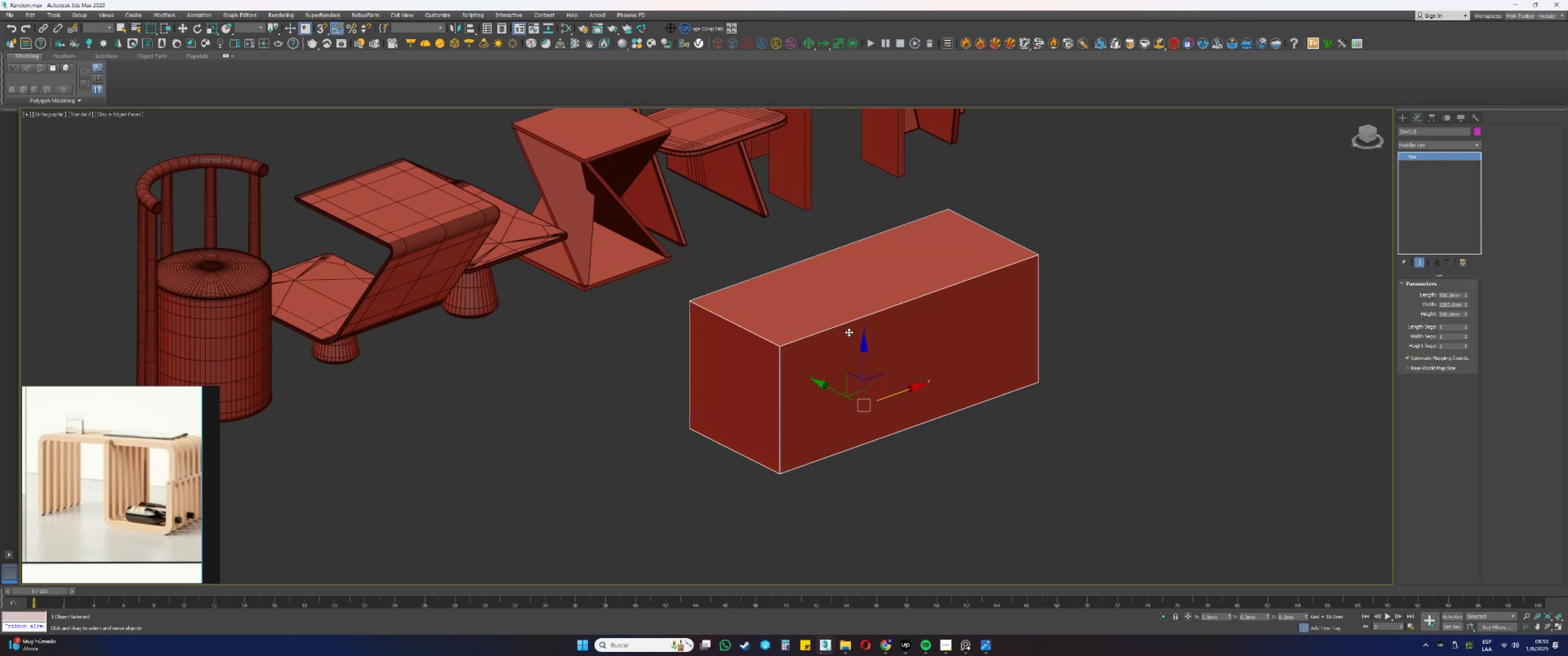 
wait(48.26)
 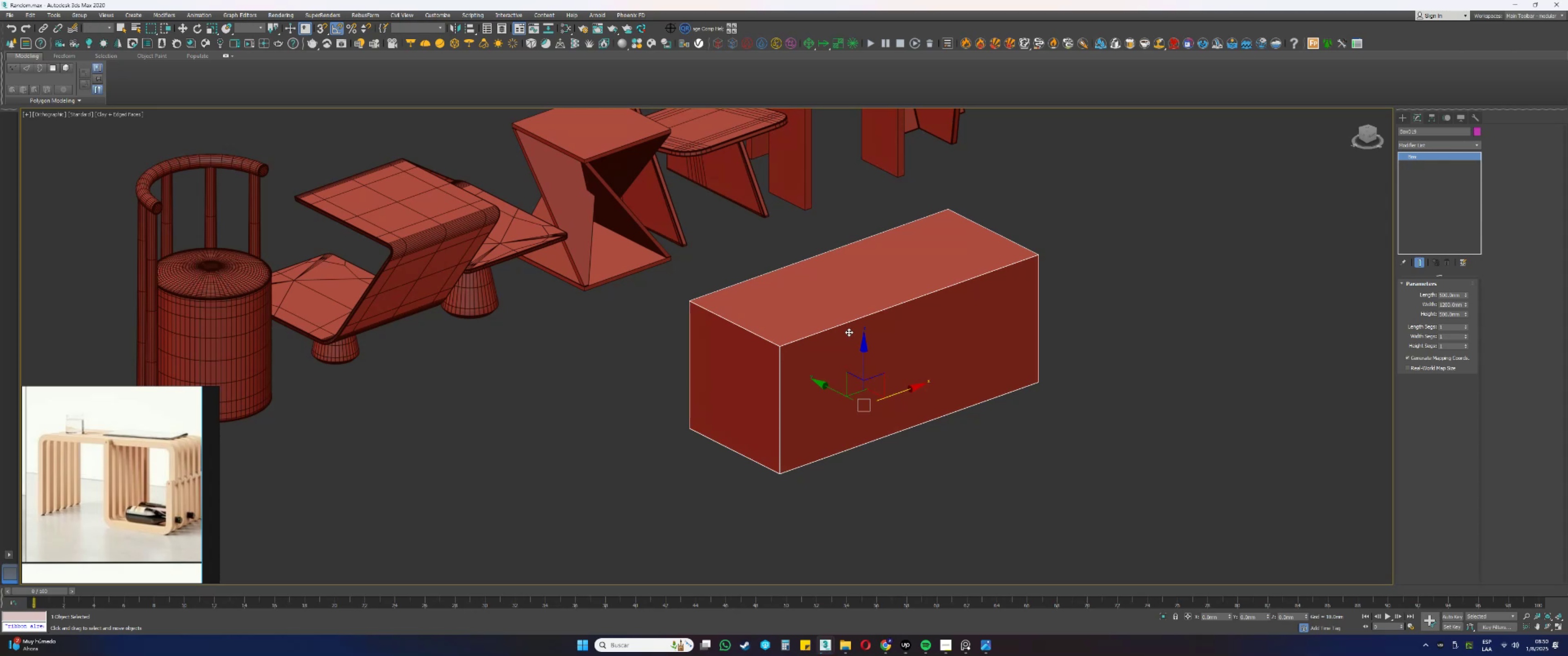 
scroll: coordinate [815, 306], scroll_direction: up, amount: 1.0
 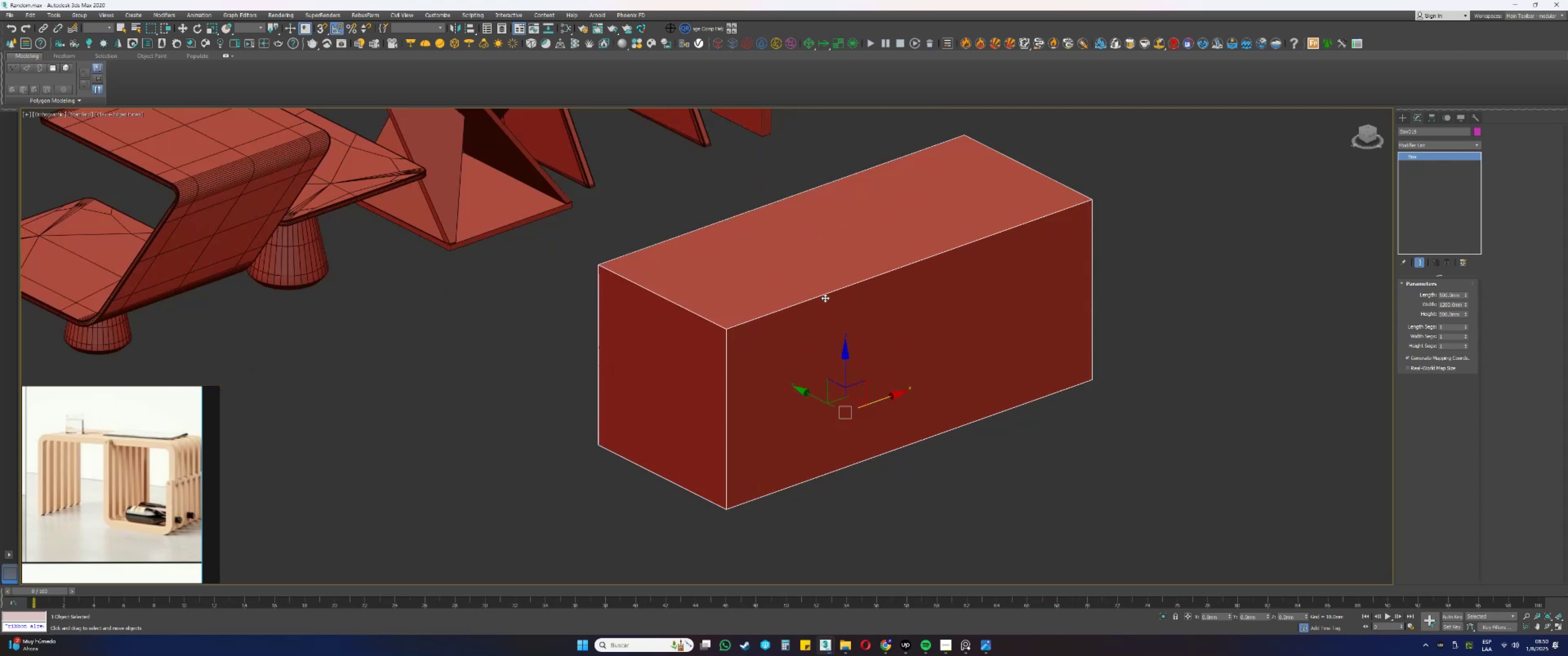 
key(Alt+AltLeft)
 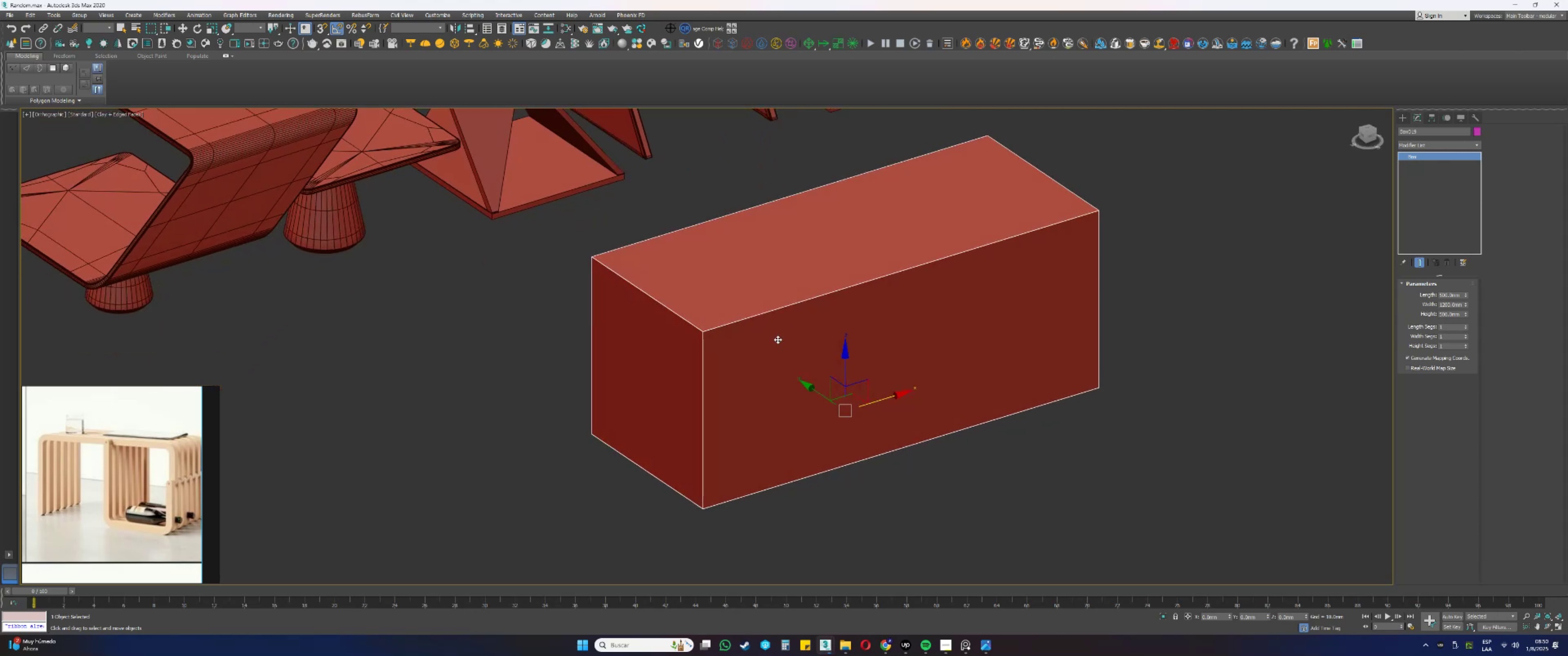 
hold_key(key=AltLeft, duration=0.37)
 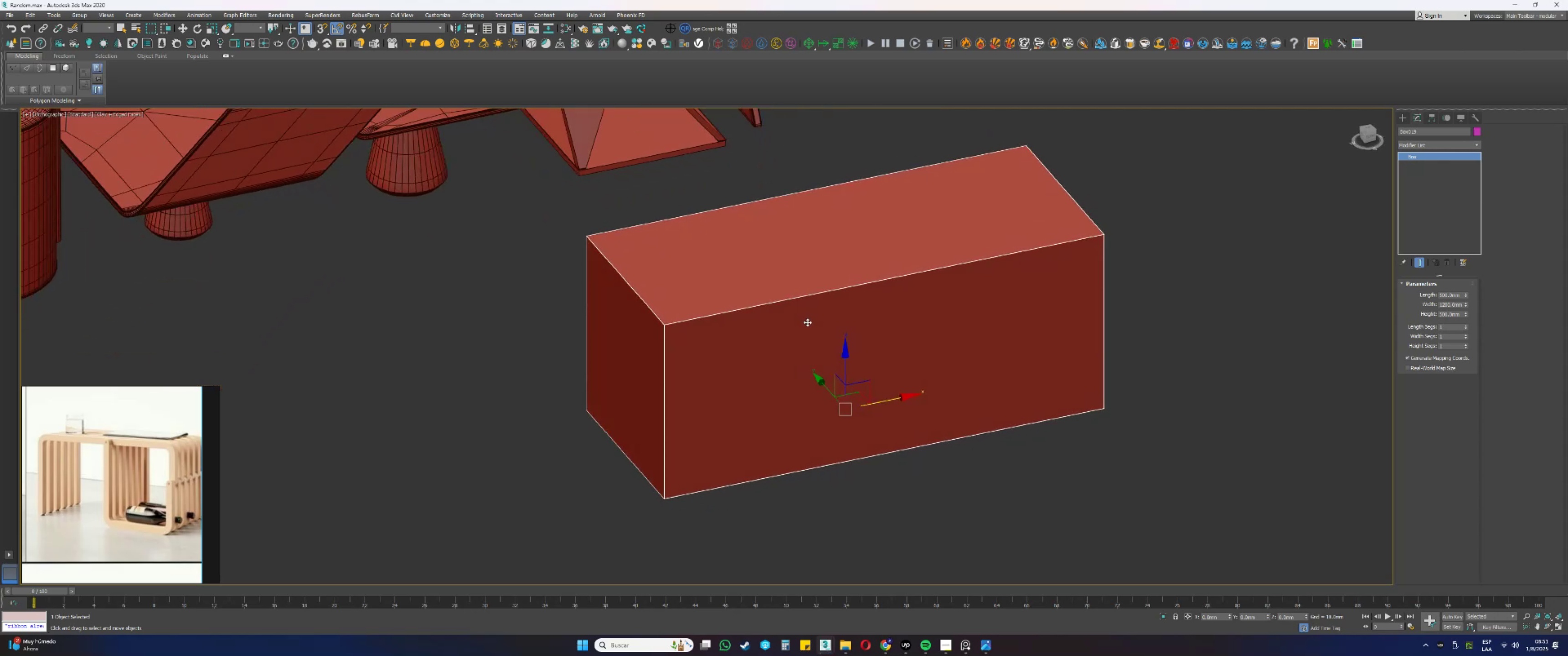 
left_click_drag(start_coordinate=[1418, 143], to_coordinate=[1421, 141])
 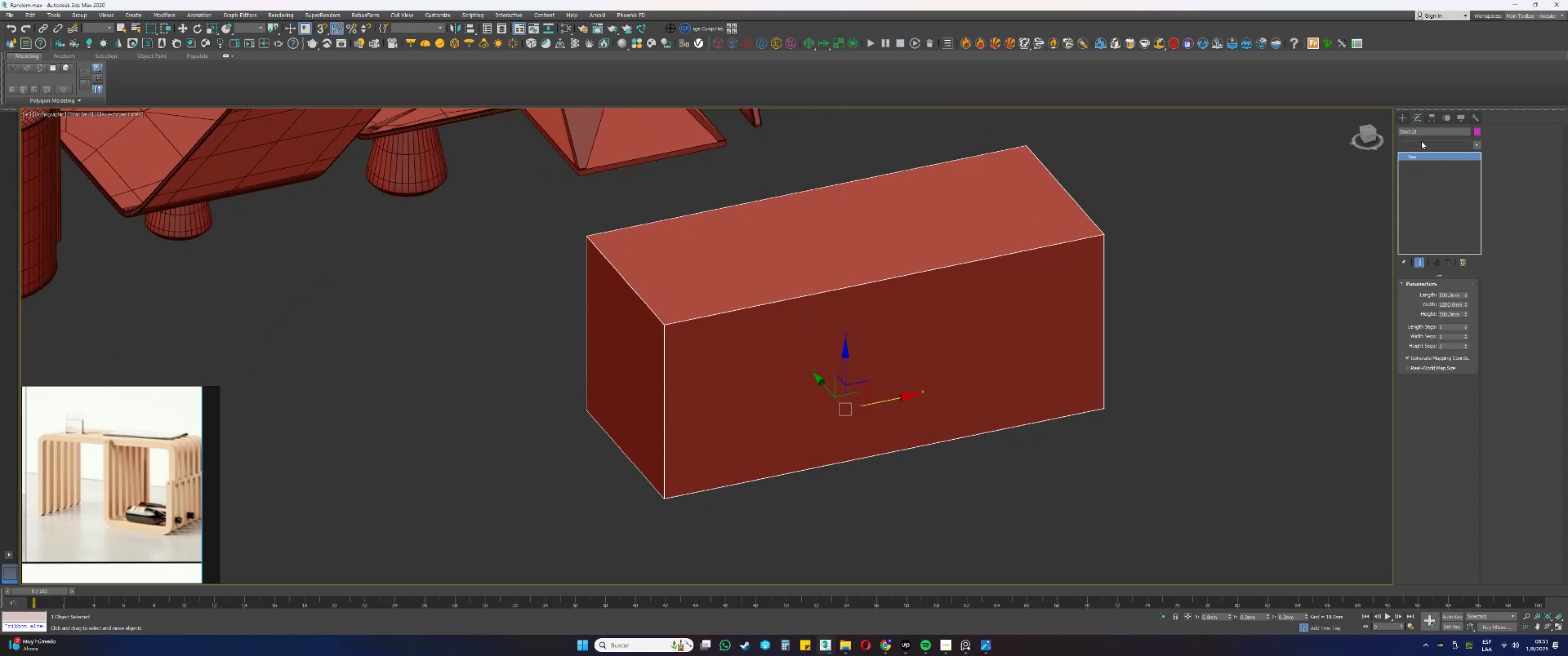 
key(E)
 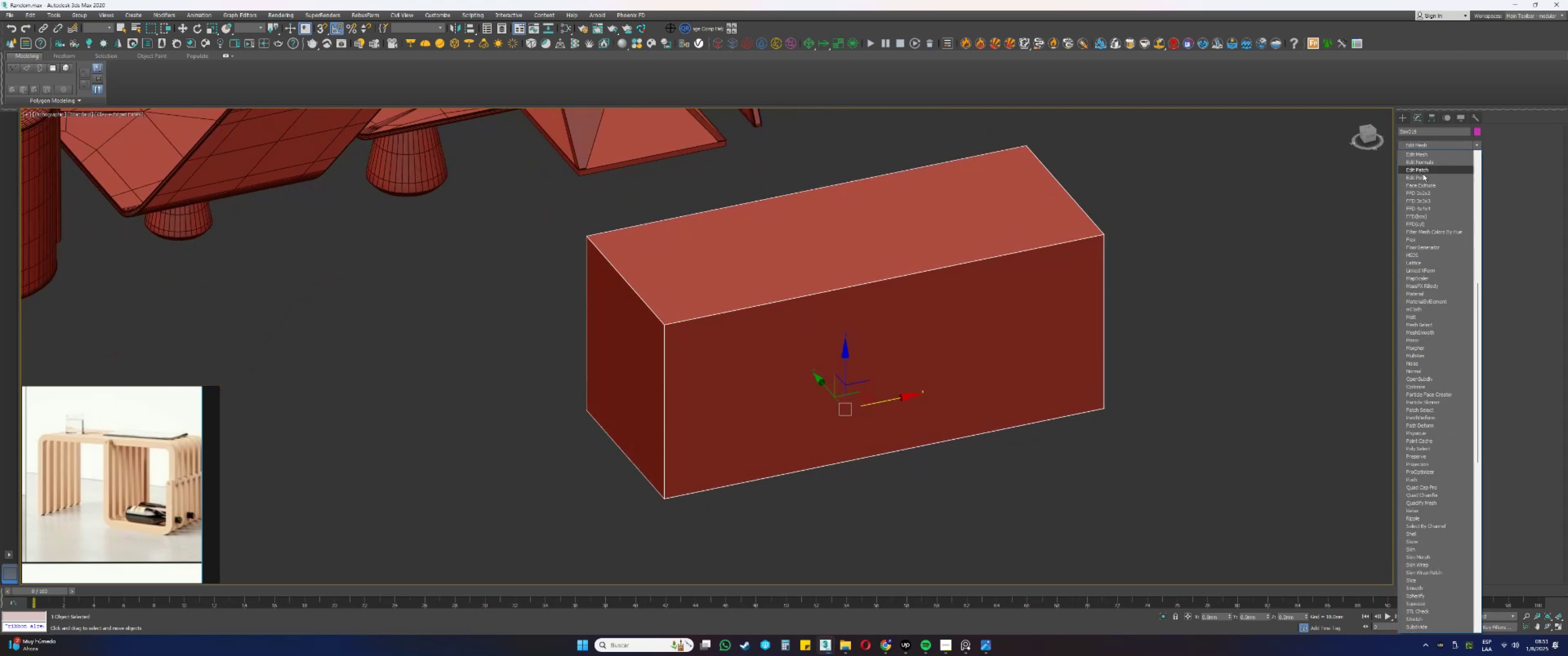 
left_click([1418, 178])
 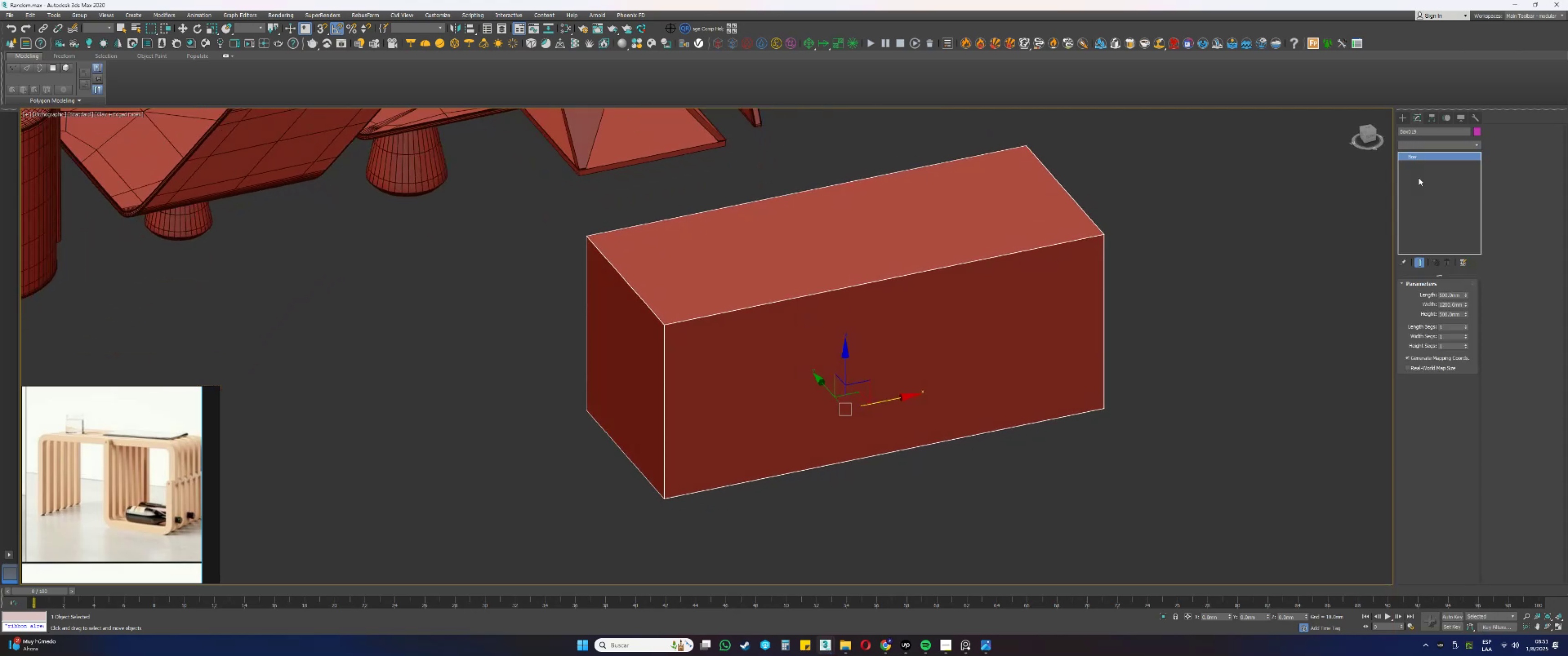 
key(4)
 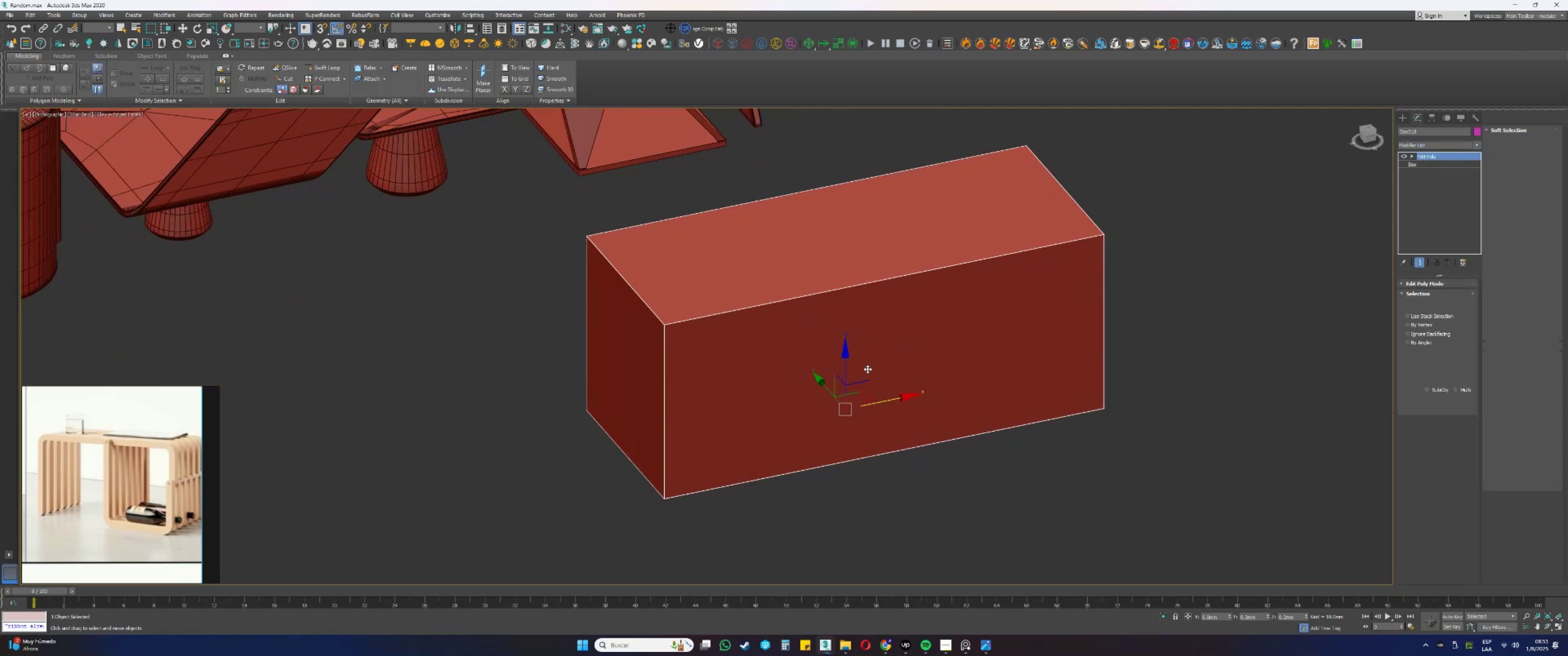 
left_click([867, 369])
 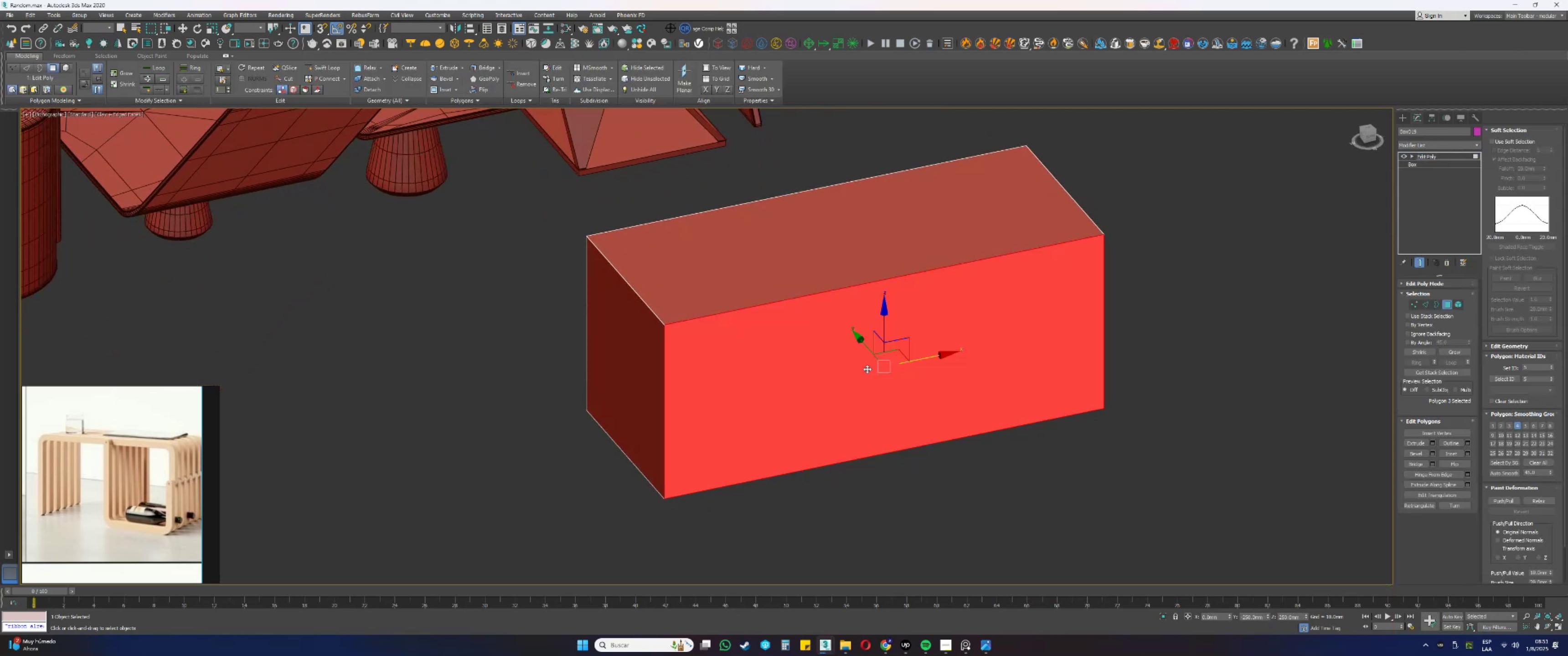 
scroll: coordinate [867, 369], scroll_direction: down, amount: 2.0
 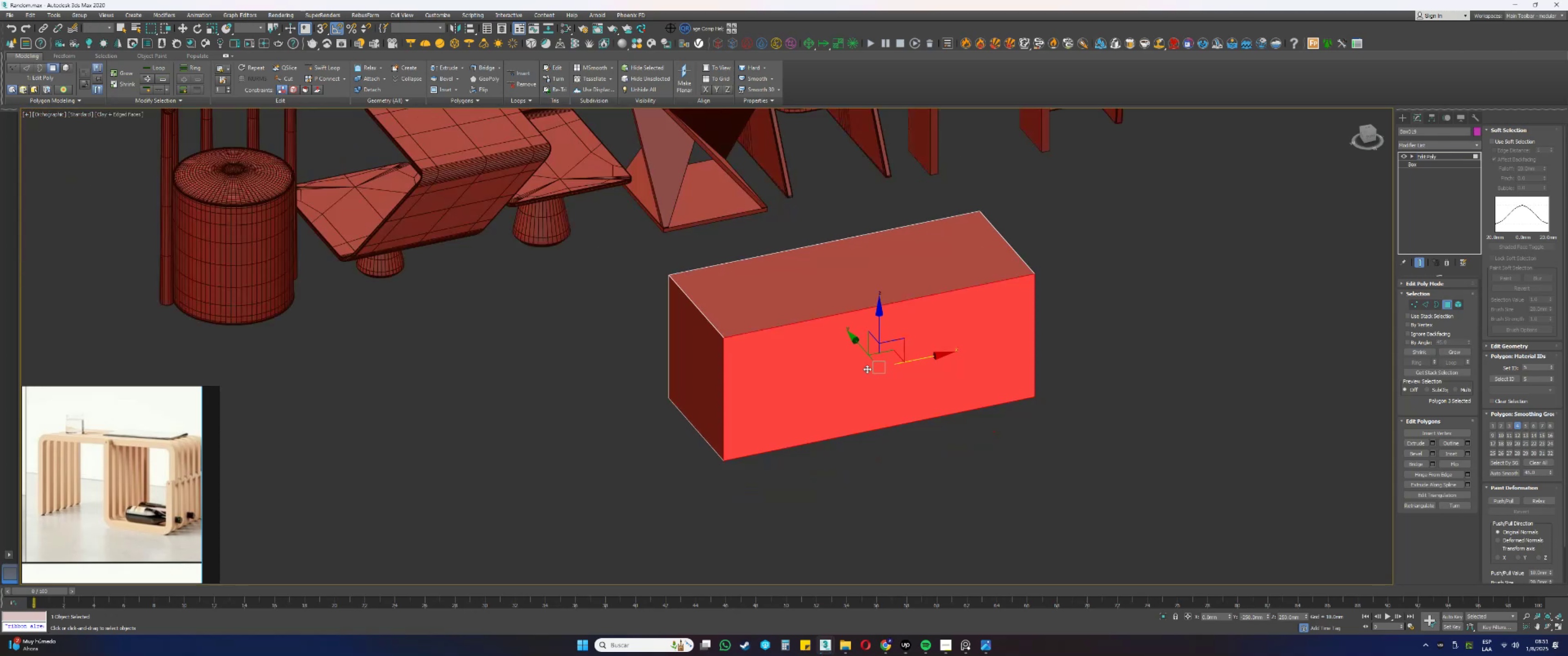 
hold_key(key=AltLeft, duration=0.61)
 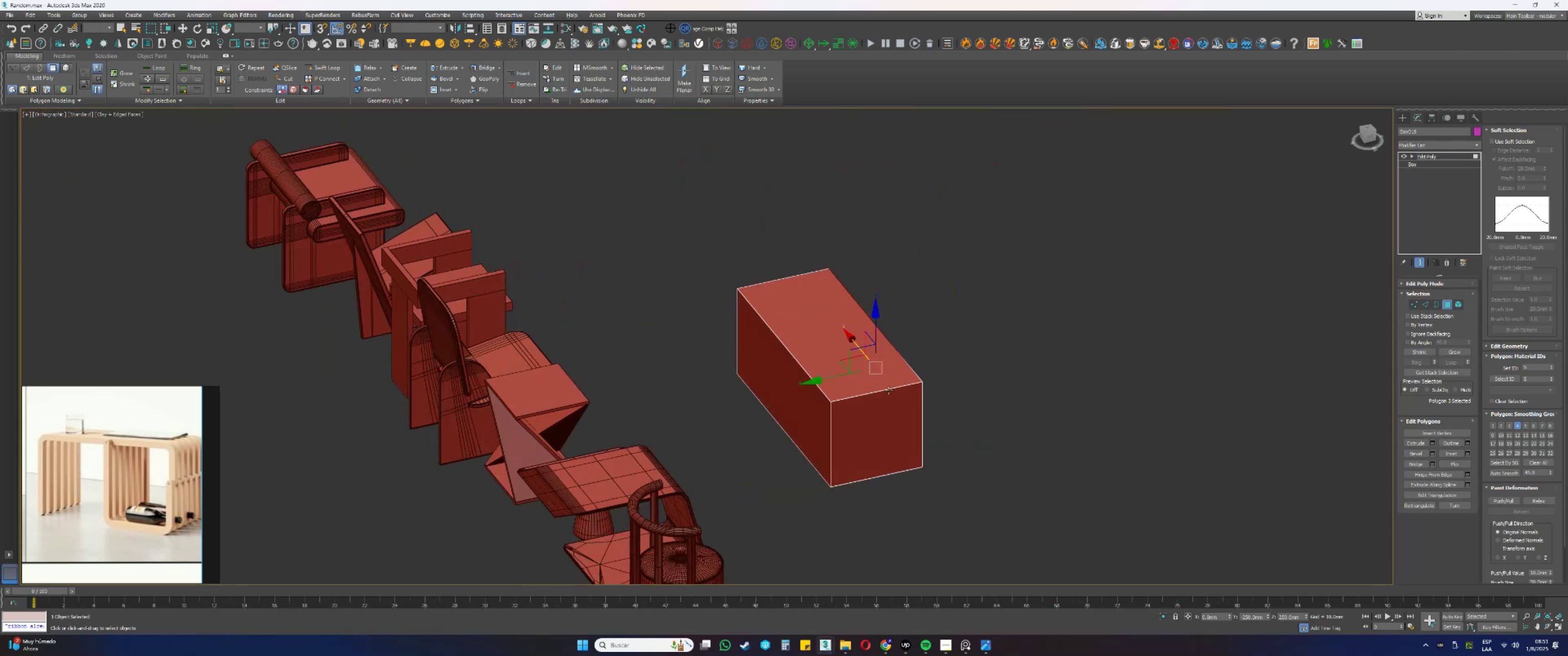 
key(Control+ControlLeft)
 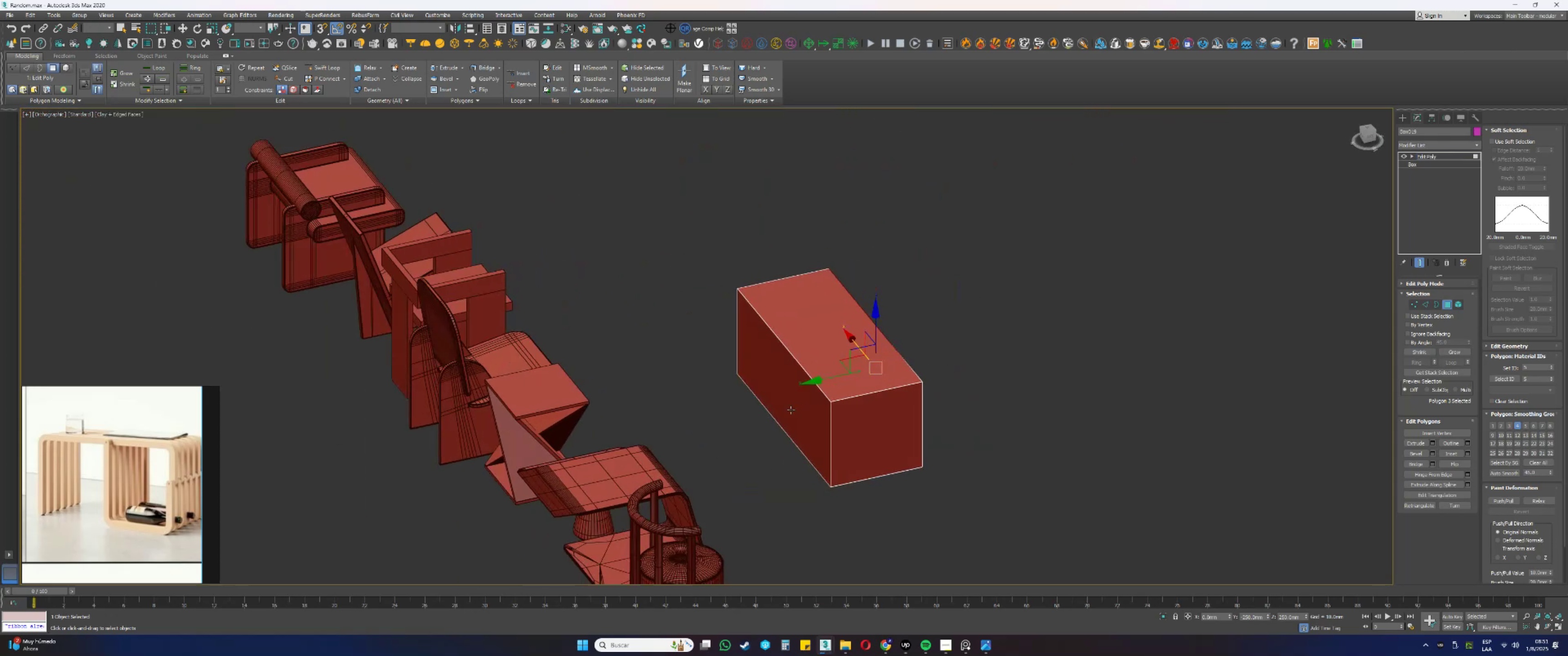 
left_click([790, 410])
 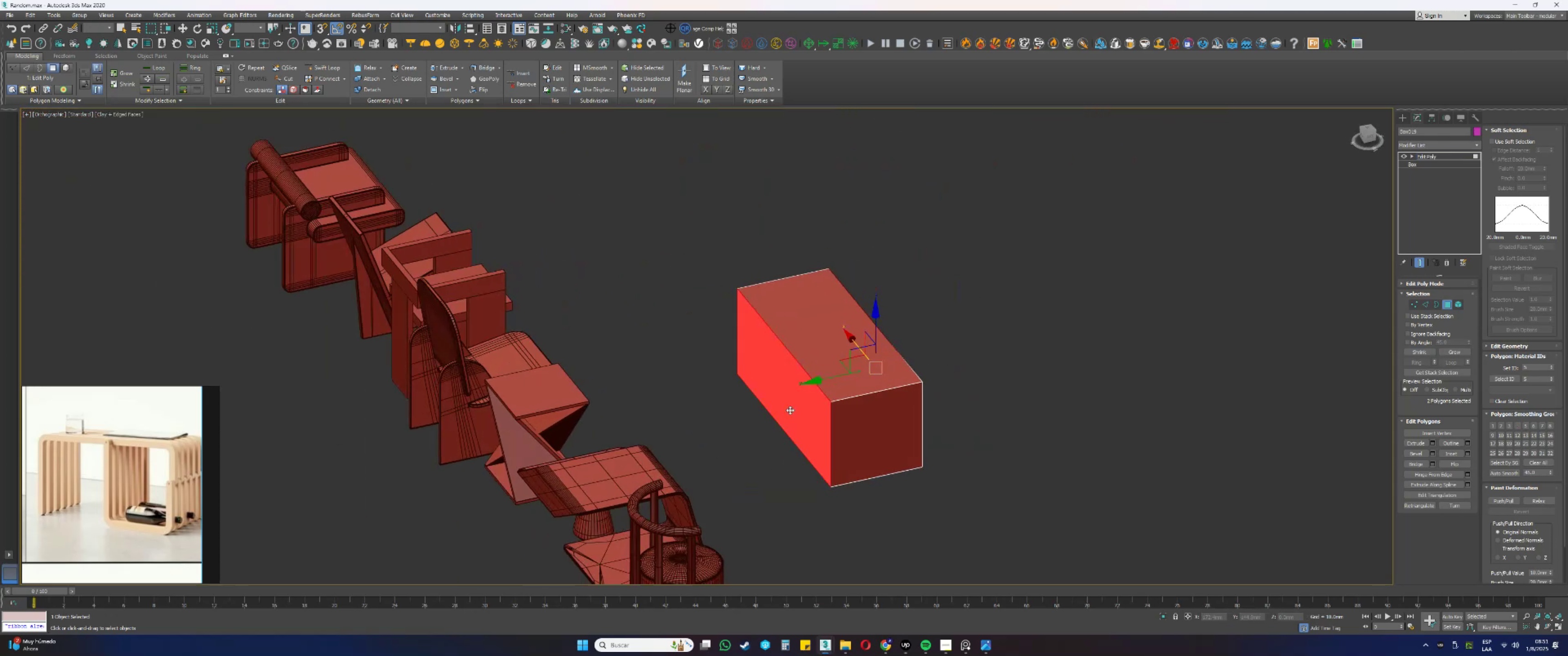 
hold_key(key=AltLeft, duration=0.55)
 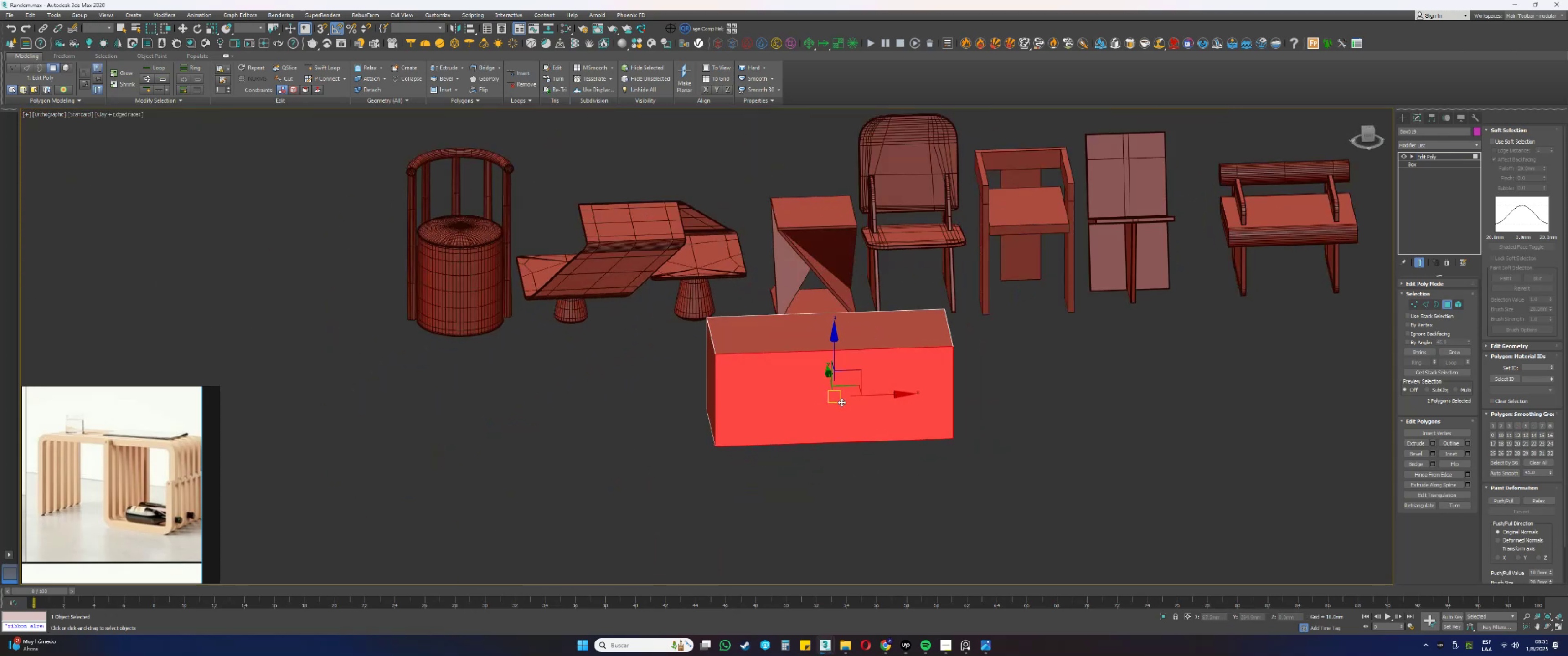 
key(Delete)
 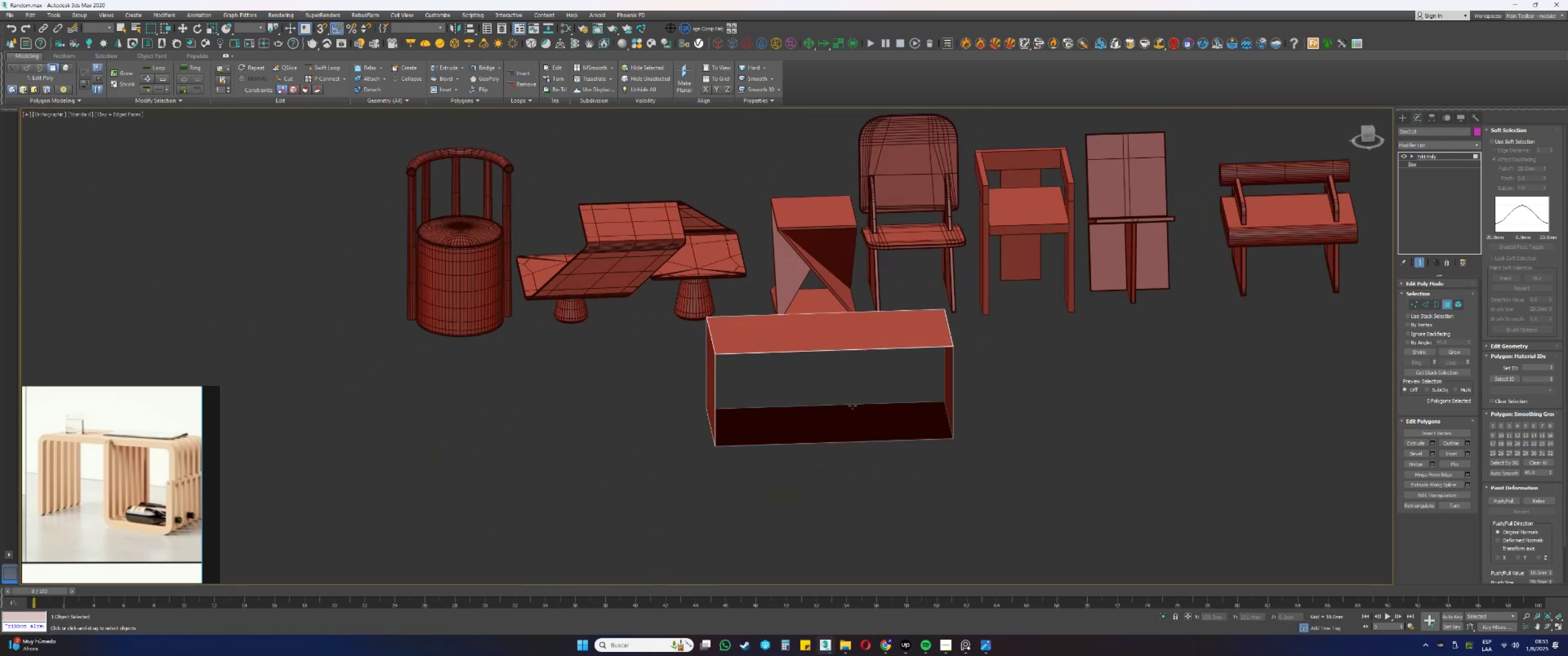 
scroll: coordinate [852, 406], scroll_direction: up, amount: 1.0
 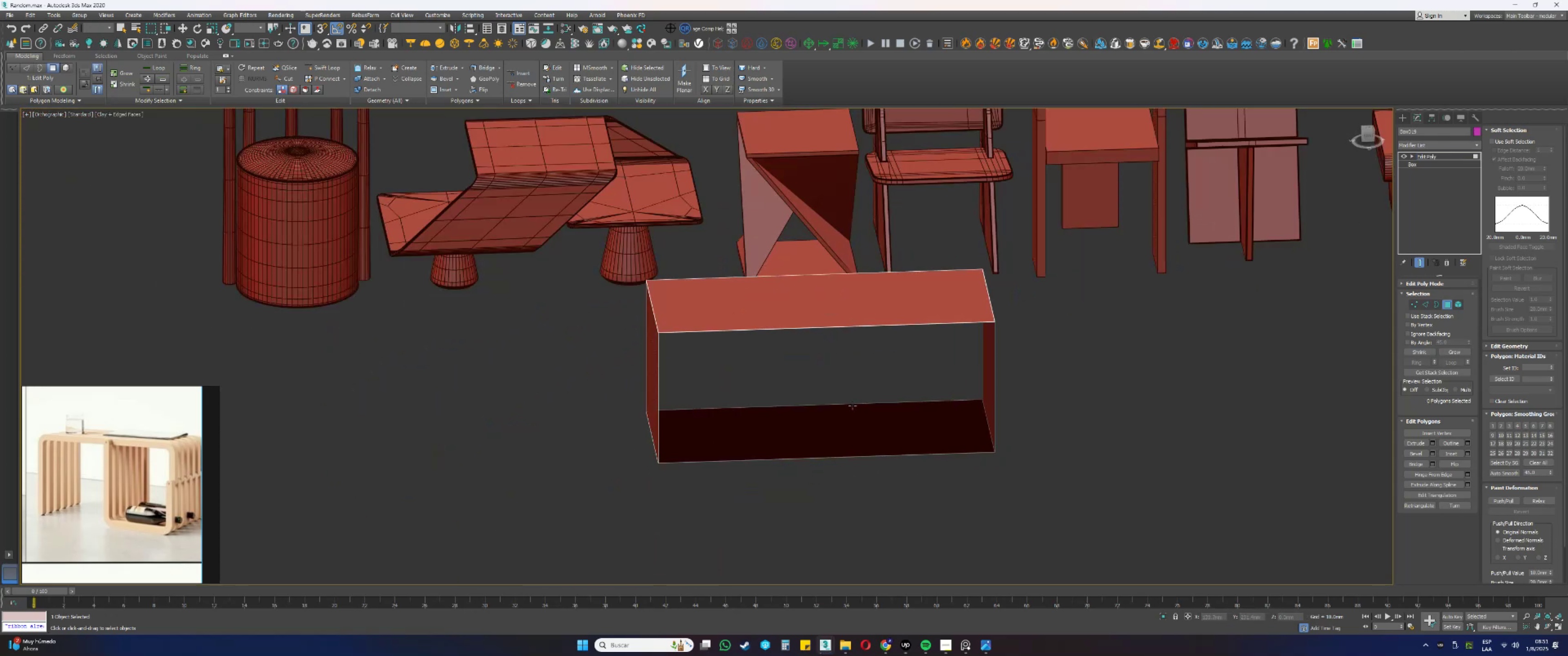 
key(2)
 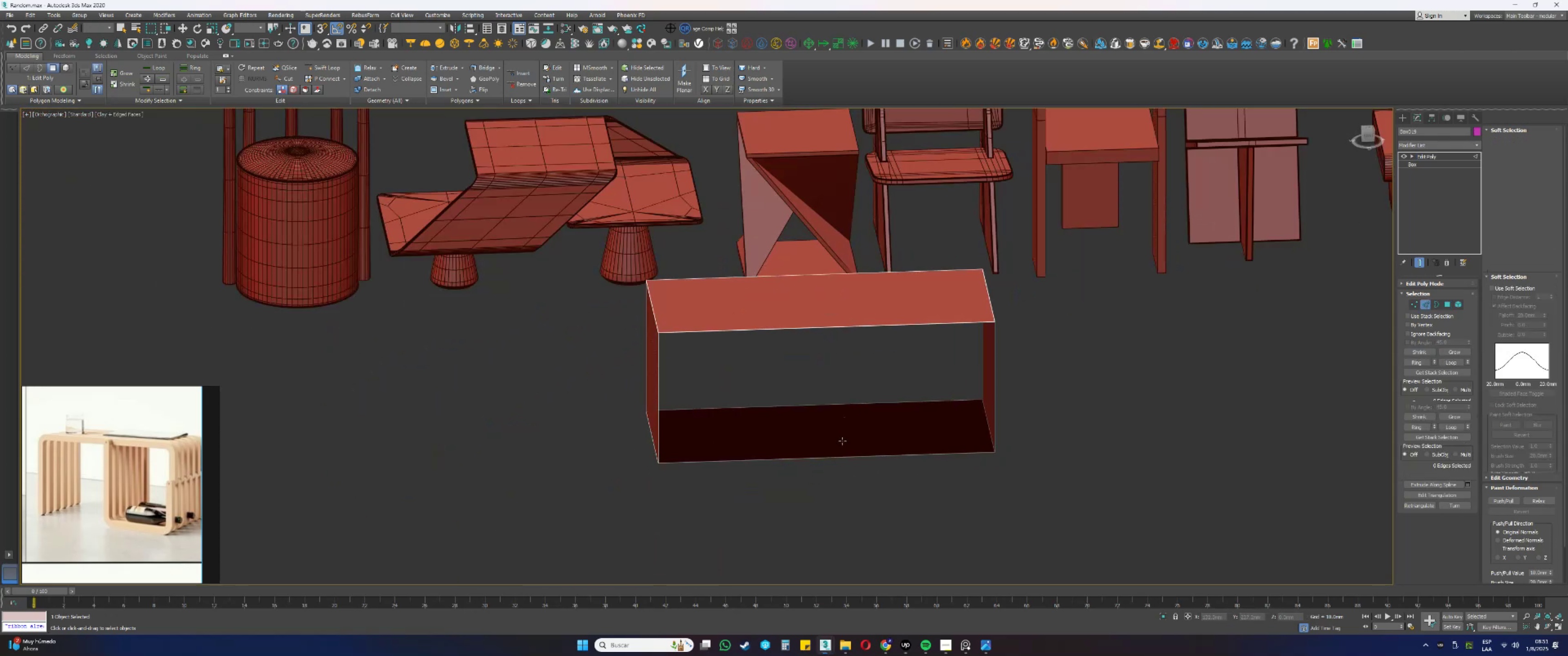 
left_click_drag(start_coordinate=[837, 517], to_coordinate=[816, 374])
 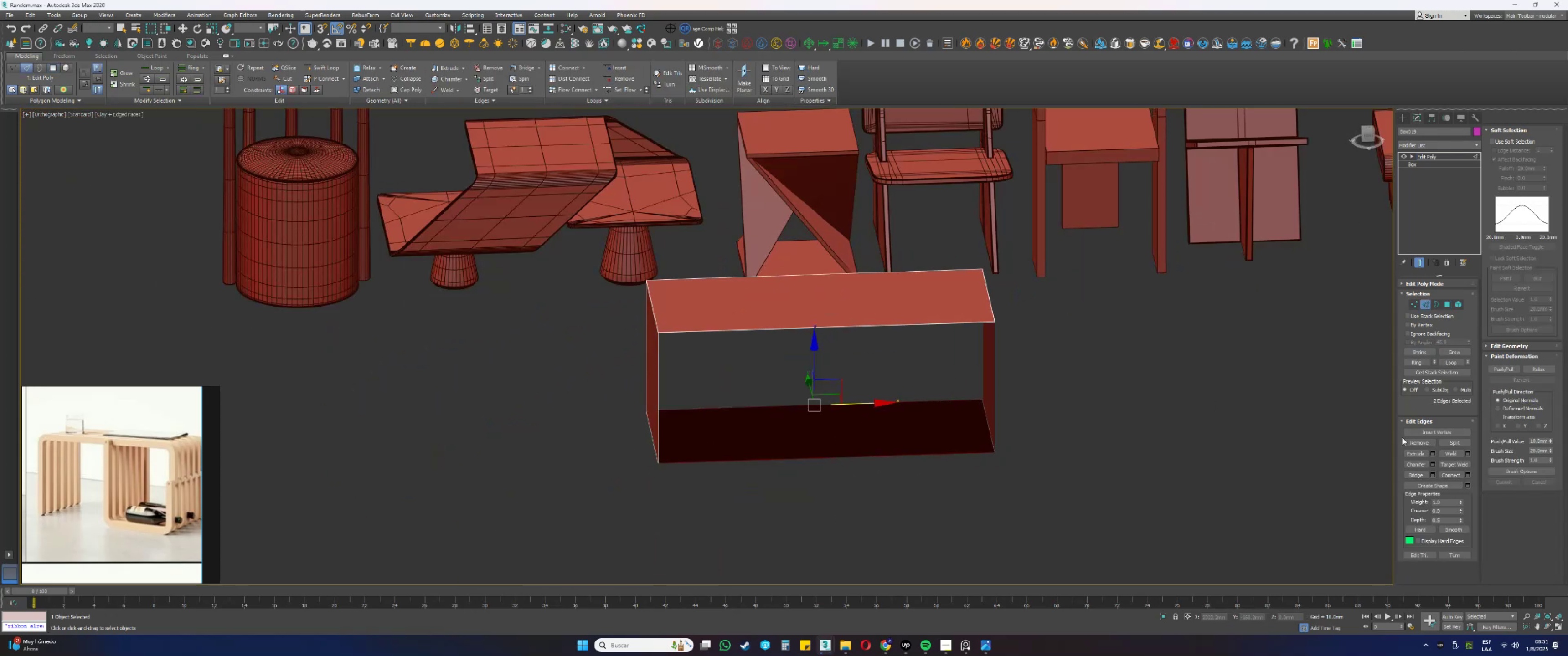 
left_click([1456, 478])
 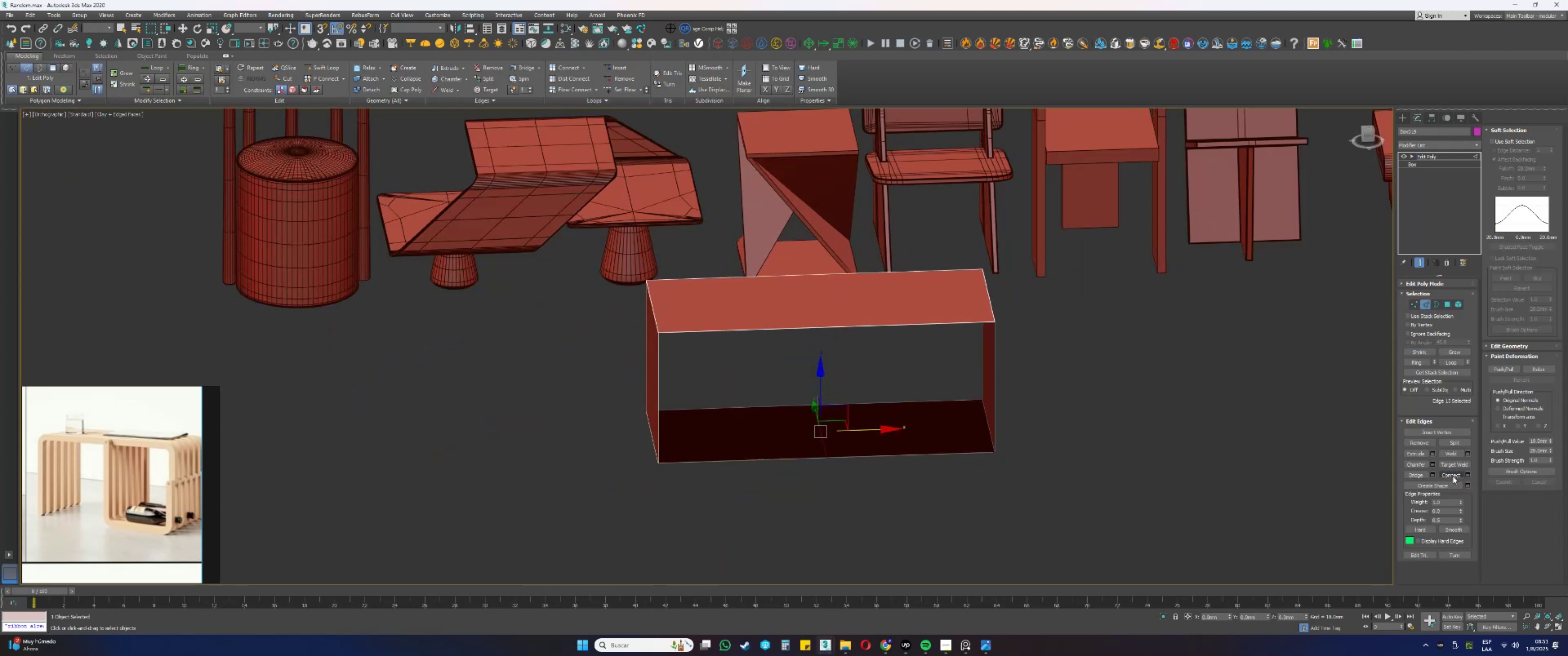 
key(4)
 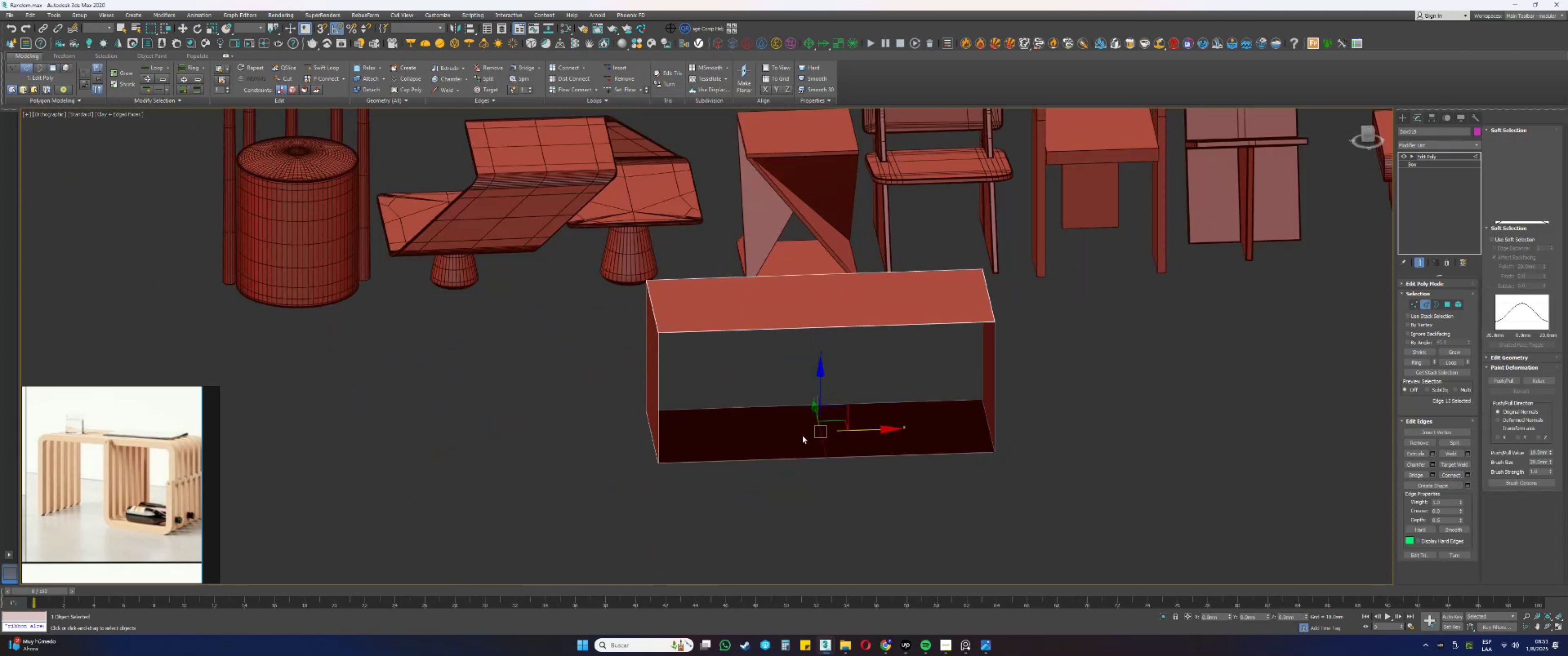 
left_click([794, 432])
 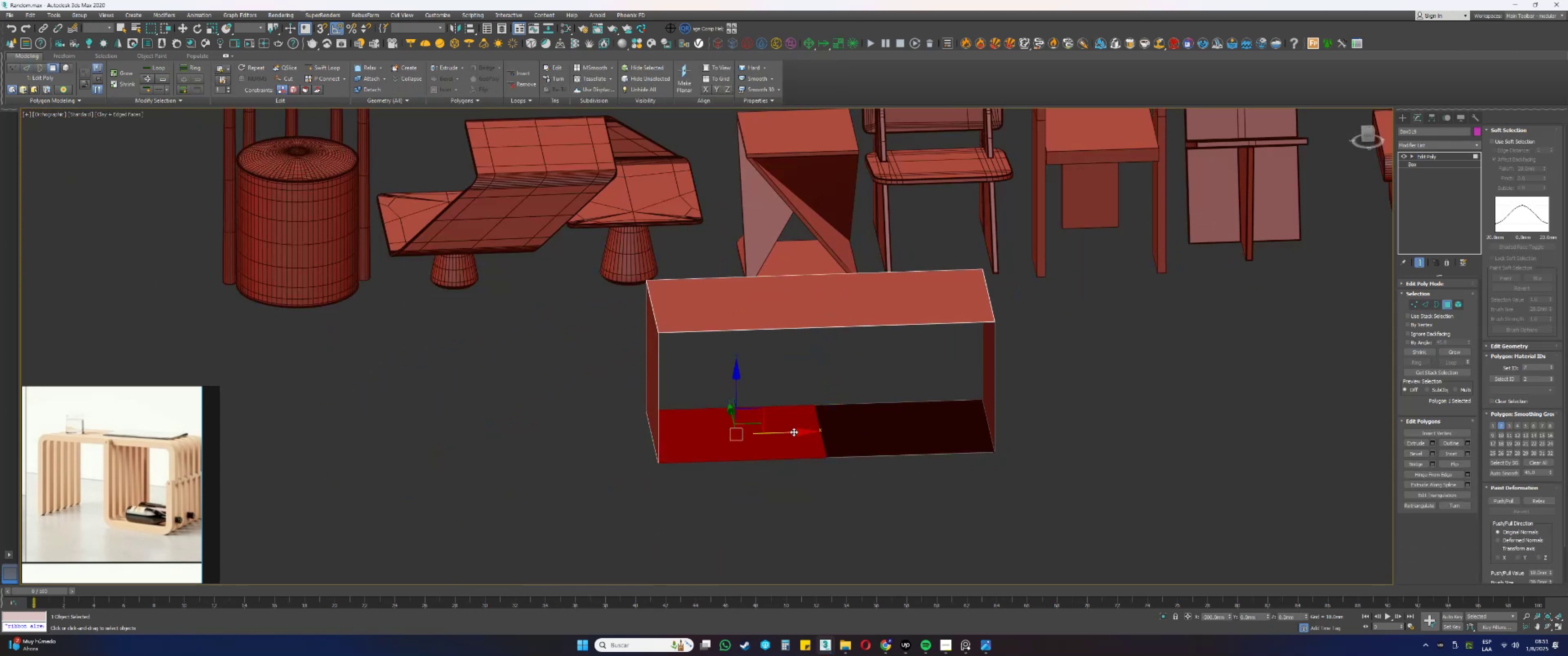 
type([Delete]2ss)
 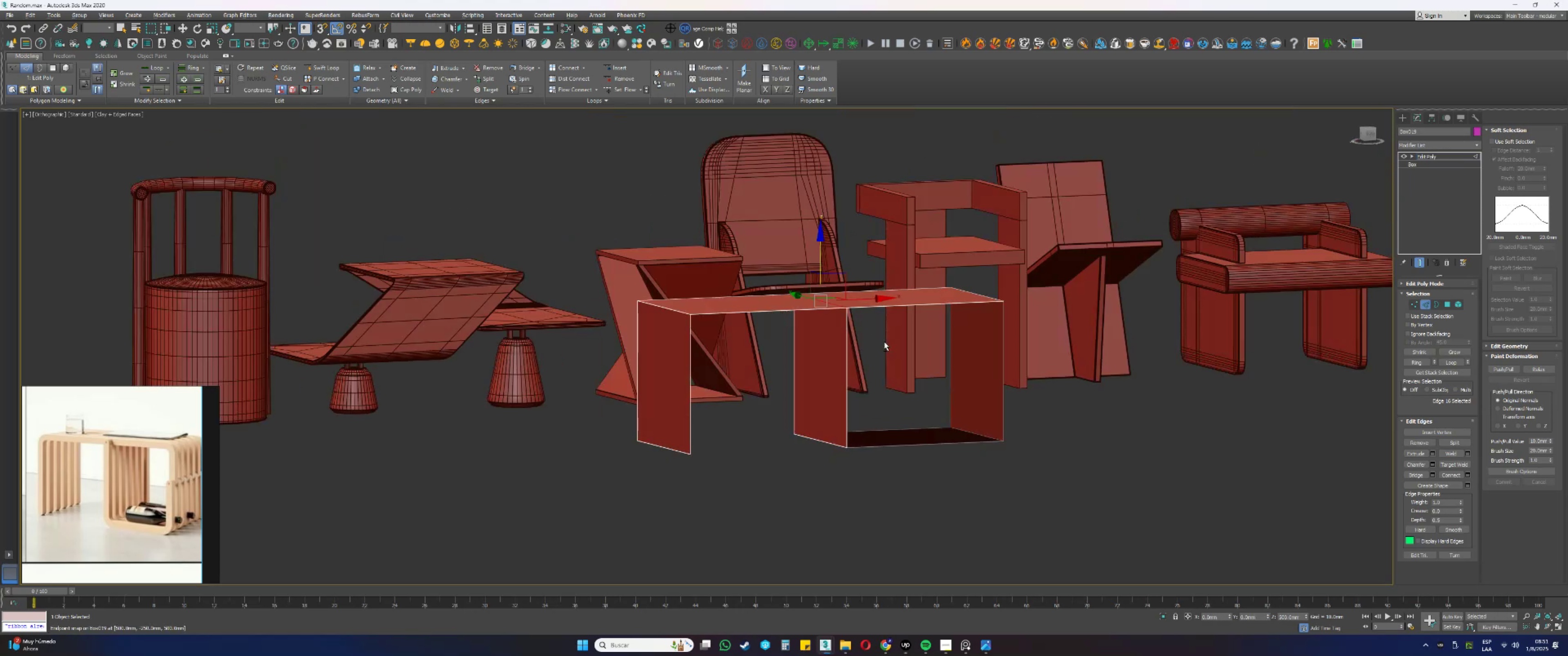 
left_click_drag(start_coordinate=[831, 431], to_coordinate=[803, 429])
 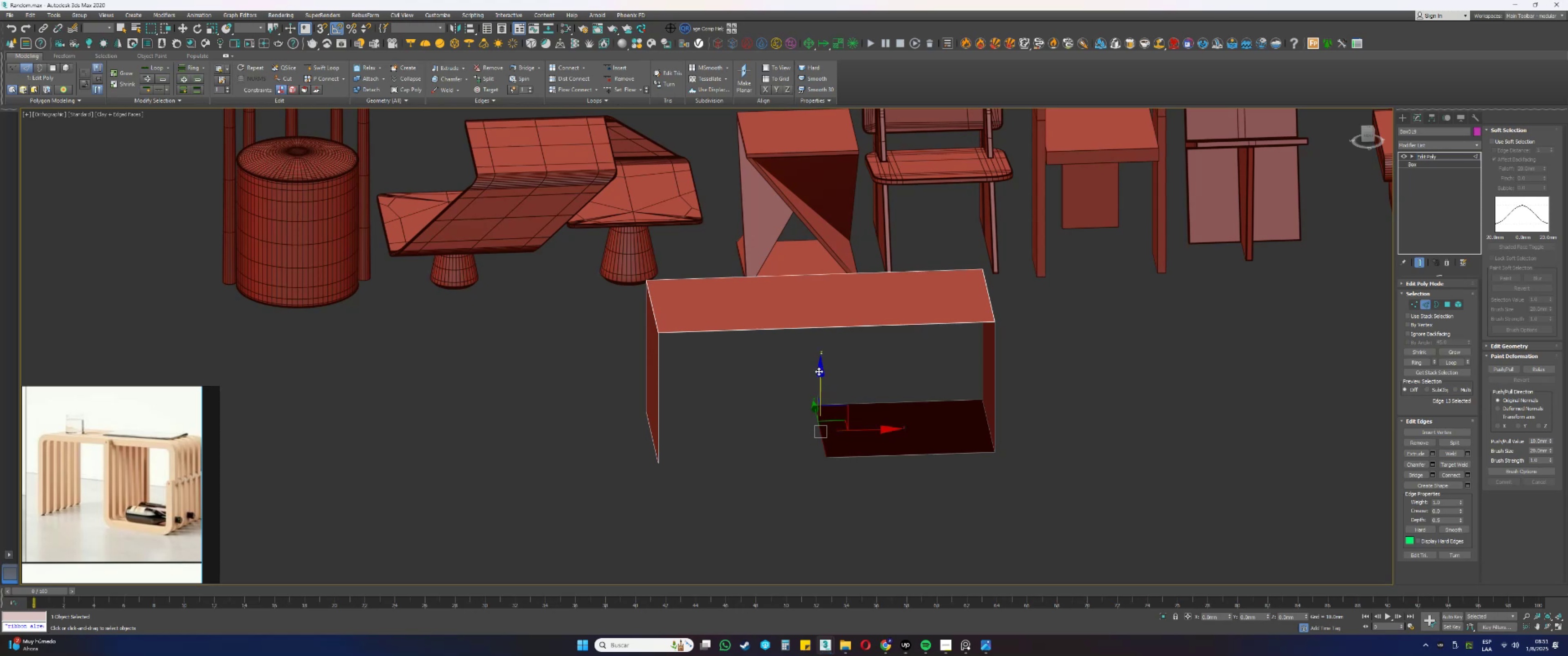 
left_click_drag(start_coordinate=[820, 374], to_coordinate=[1000, 323])
 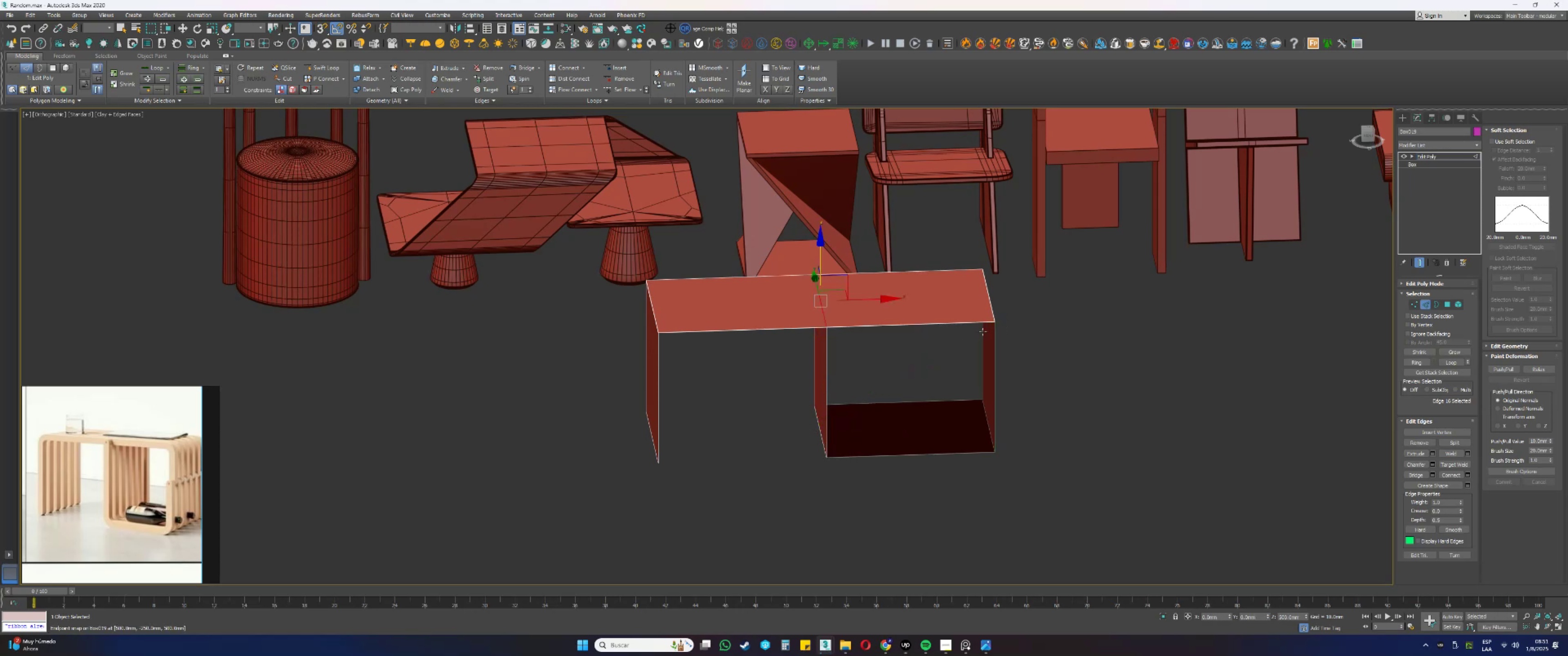 
key(Alt+AltLeft)
 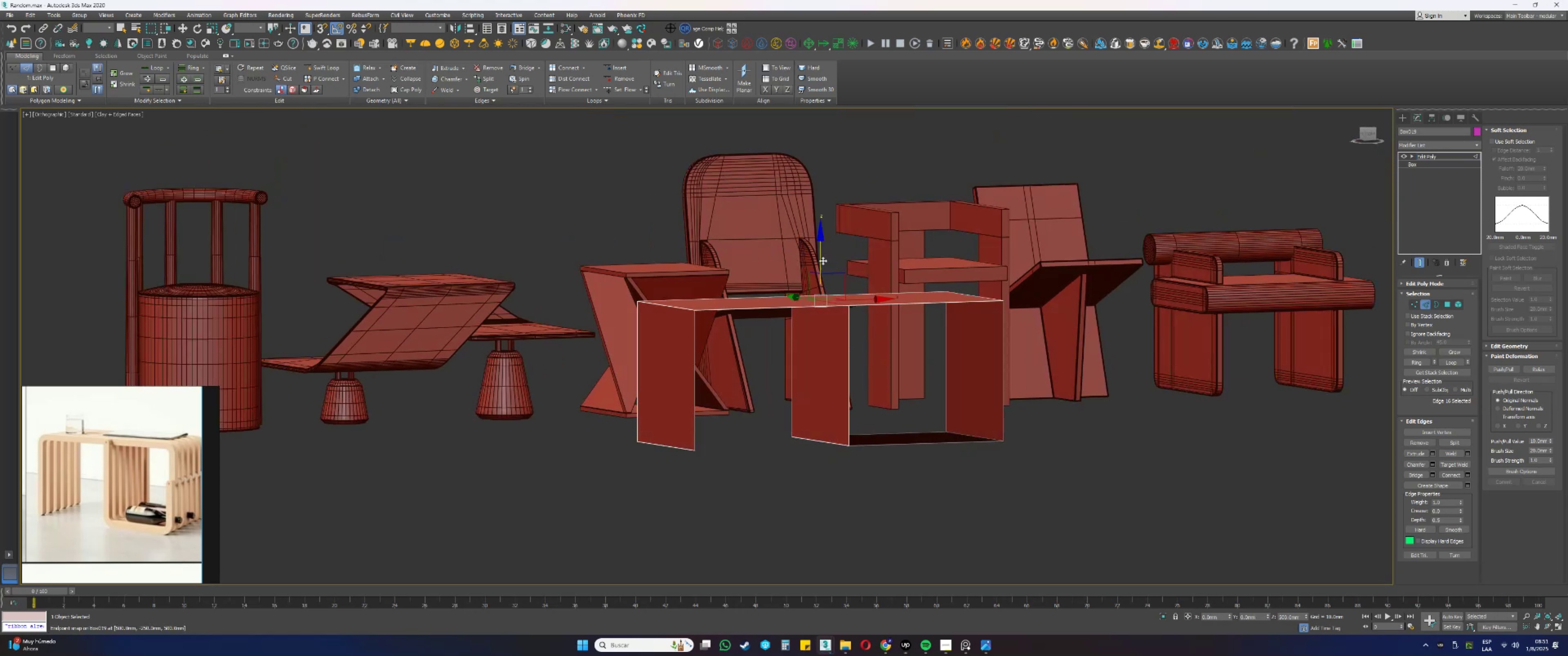 
left_click_drag(start_coordinate=[821, 255], to_coordinate=[823, 262])
 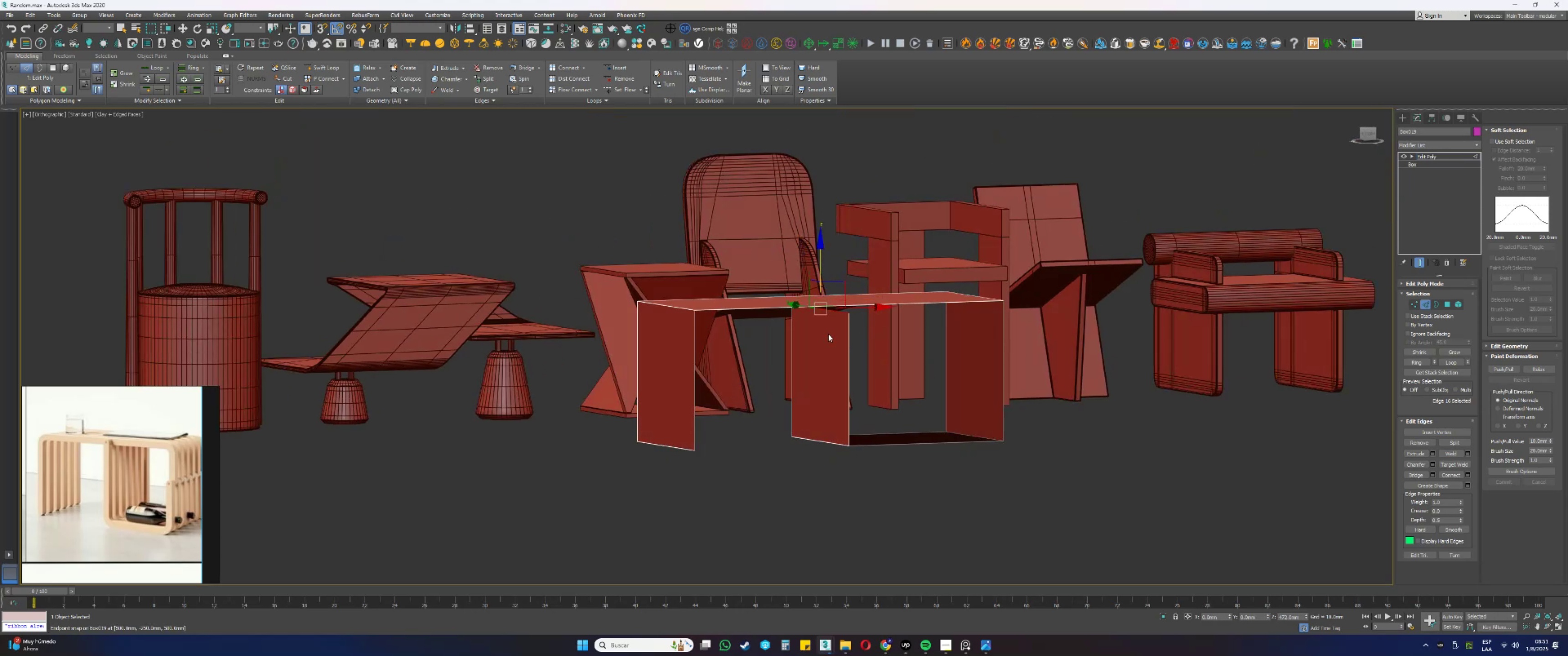 
hold_key(key=AltLeft, duration=0.33)
 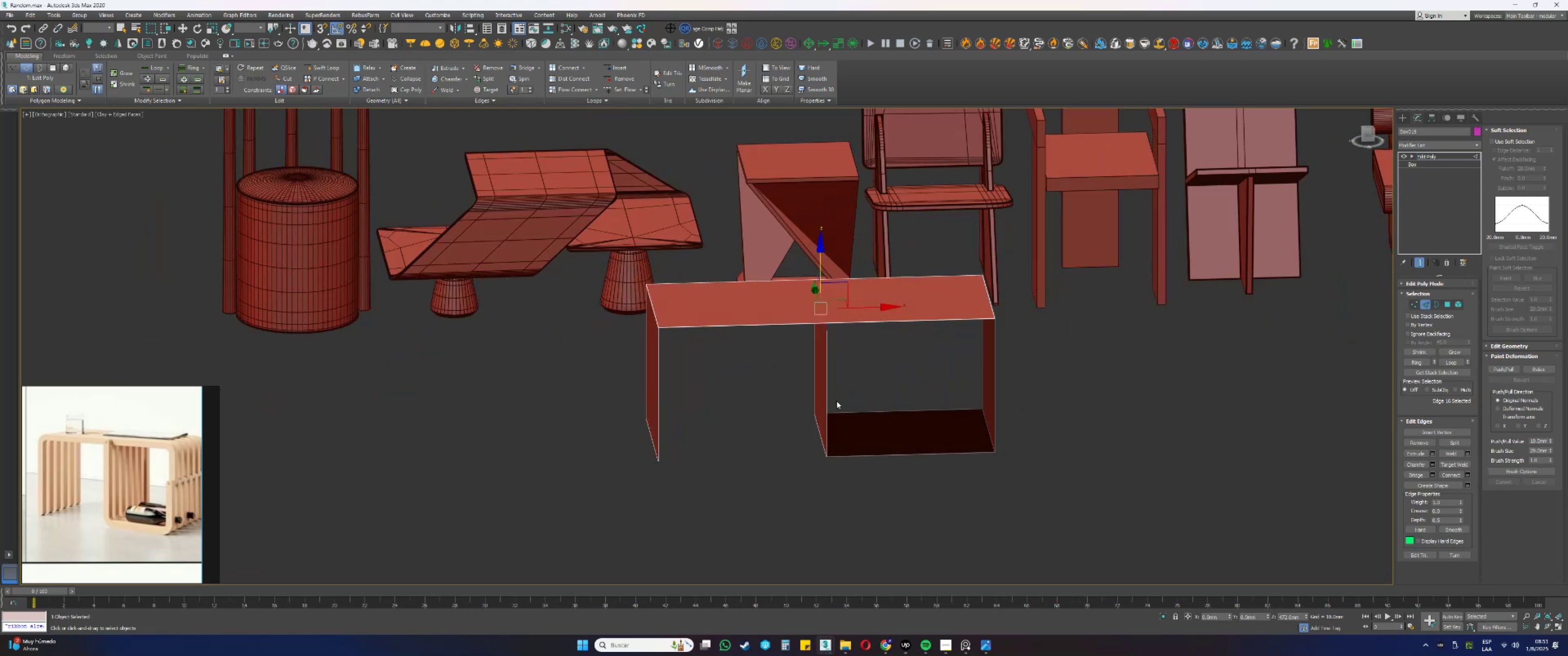 
hold_key(key=AltLeft, duration=0.61)
 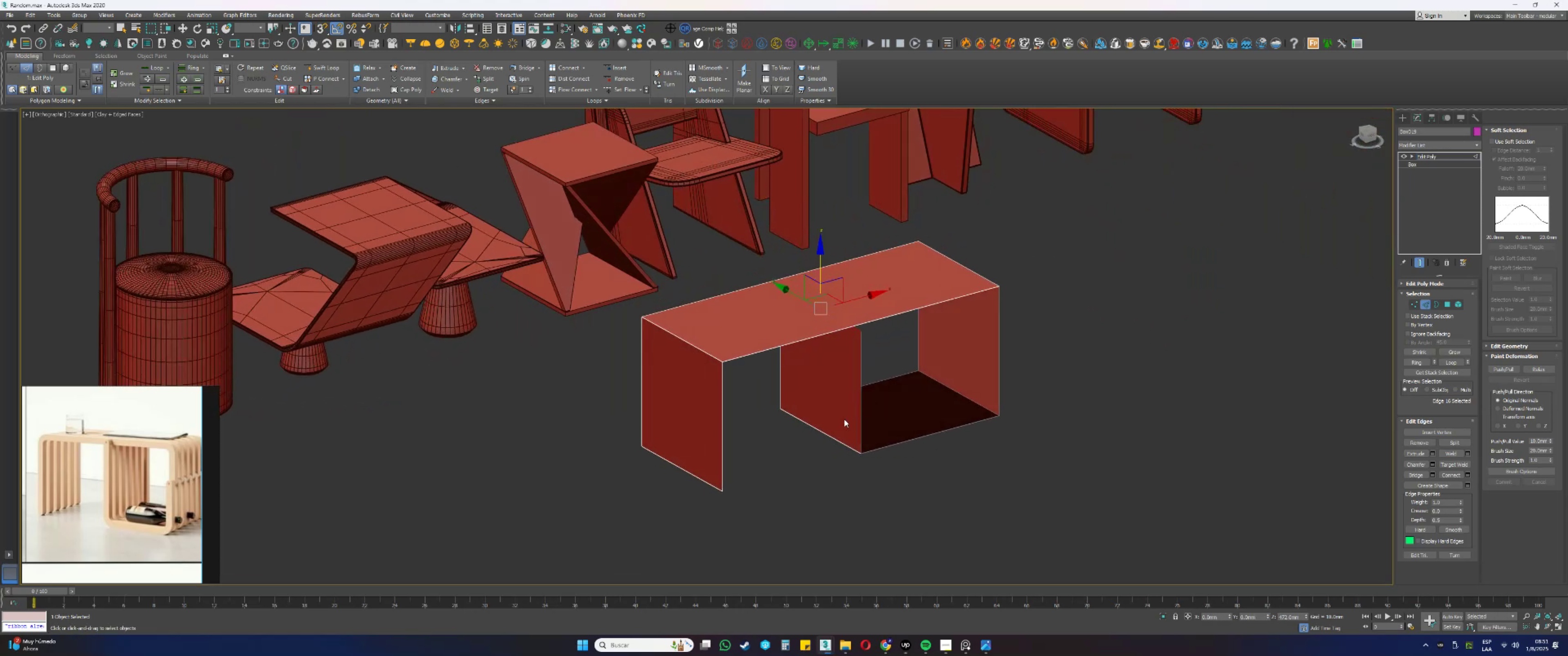 
left_click_drag(start_coordinate=[838, 449], to_coordinate=[836, 430])
 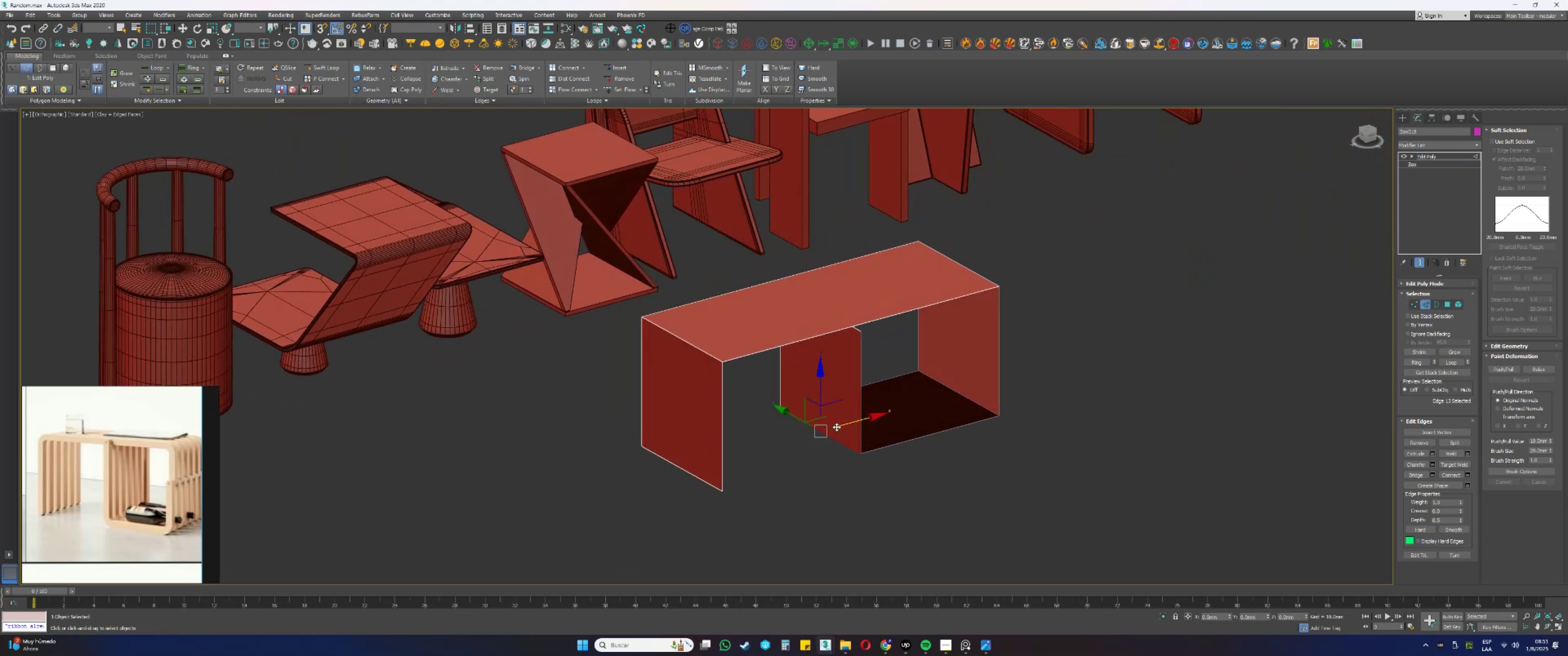 
hold_key(key=ControlLeft, duration=0.81)
left_click_drag(start_coordinate=[956, 394], to_coordinate=[955, 375])
 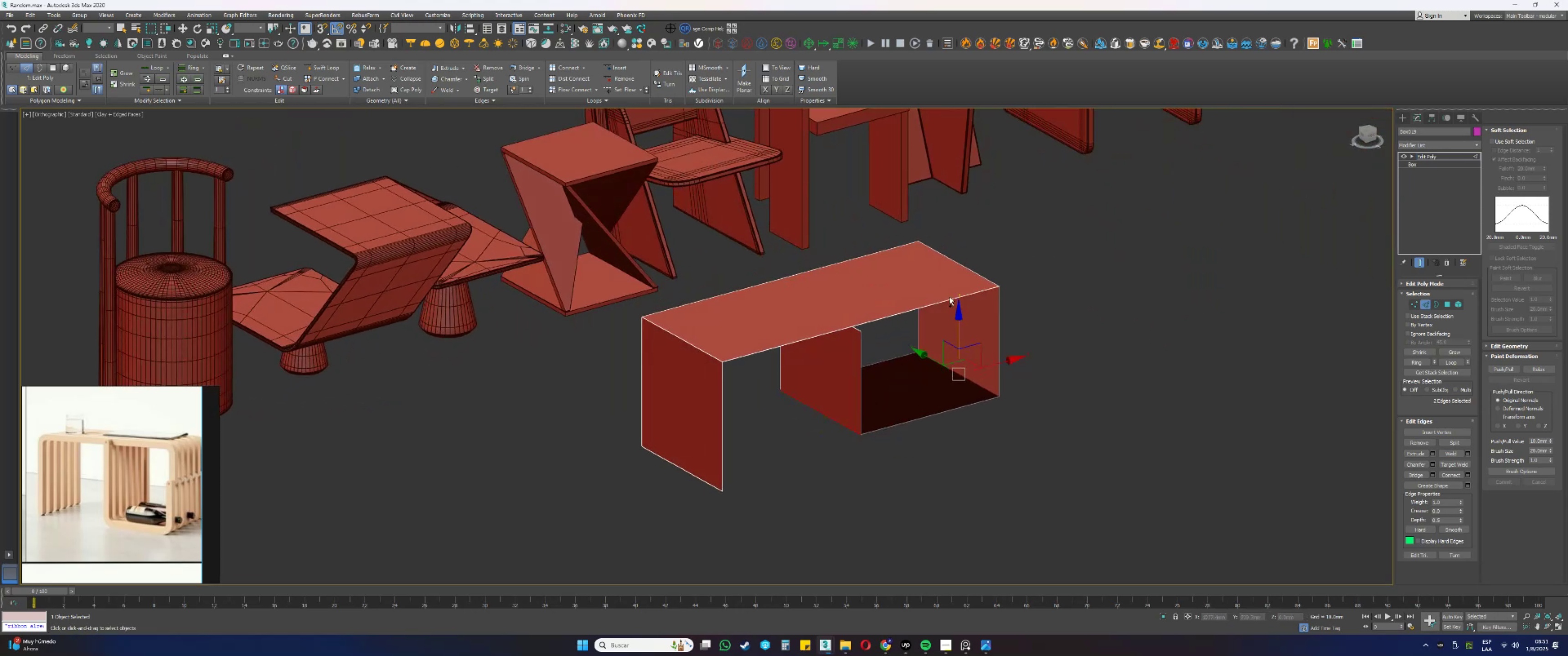 
key(Control+ControlLeft)
 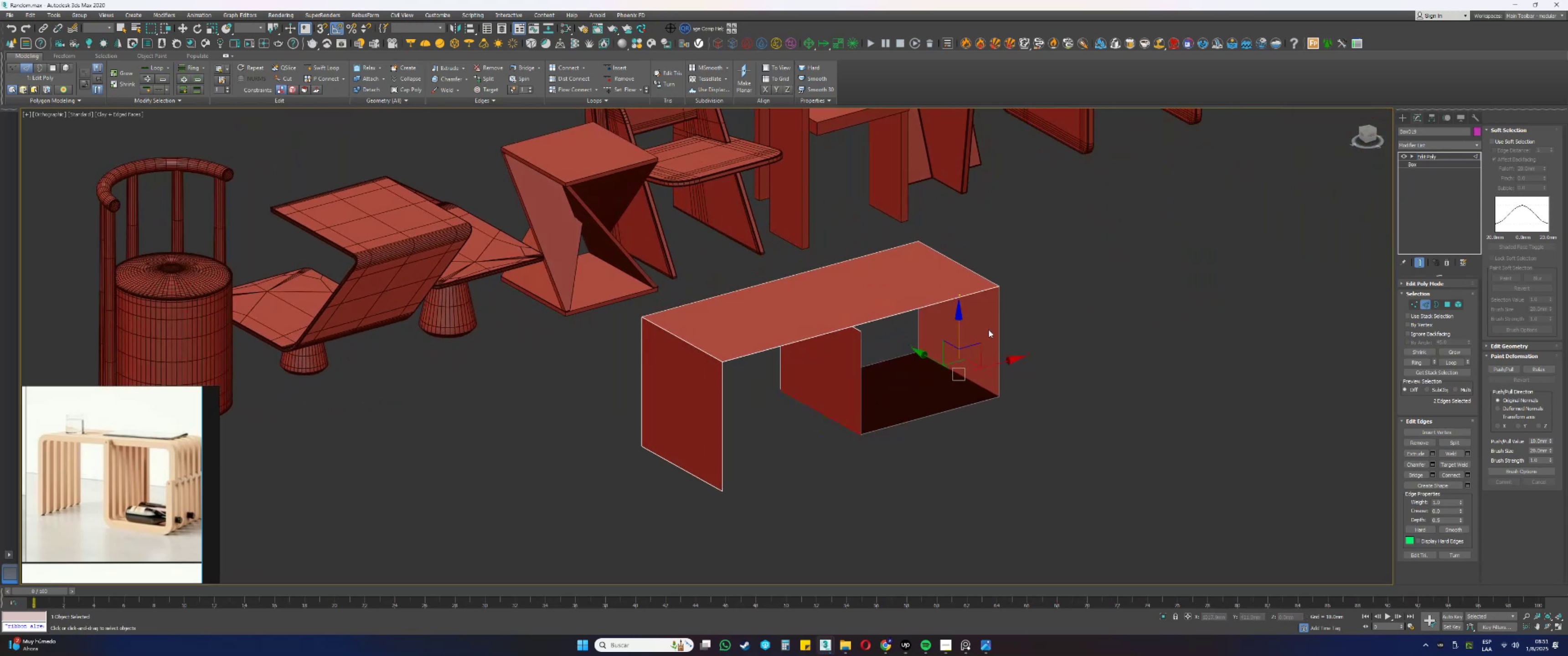 
key(Control+Z)
 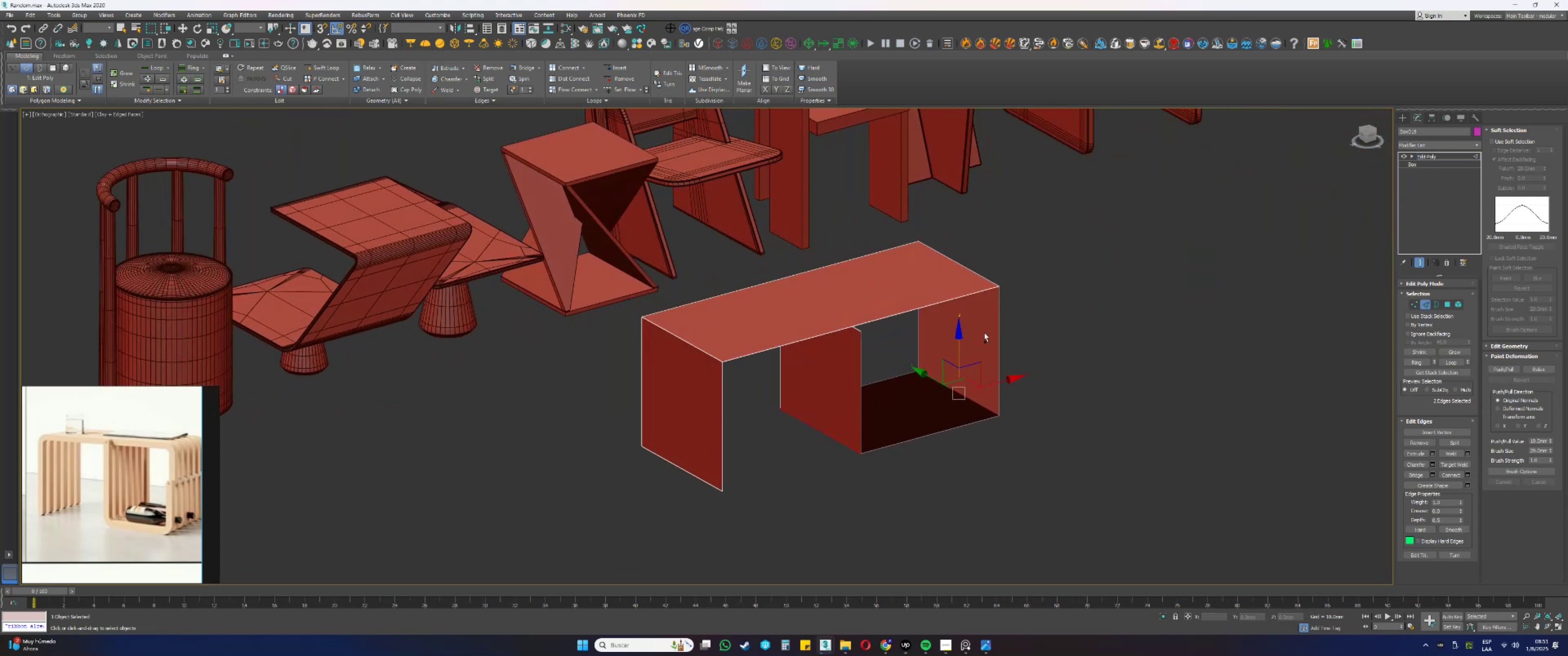 
hold_key(key=ControlLeft, duration=0.4)
left_click_drag(start_coordinate=[965, 256], to_coordinate=[962, 266])
 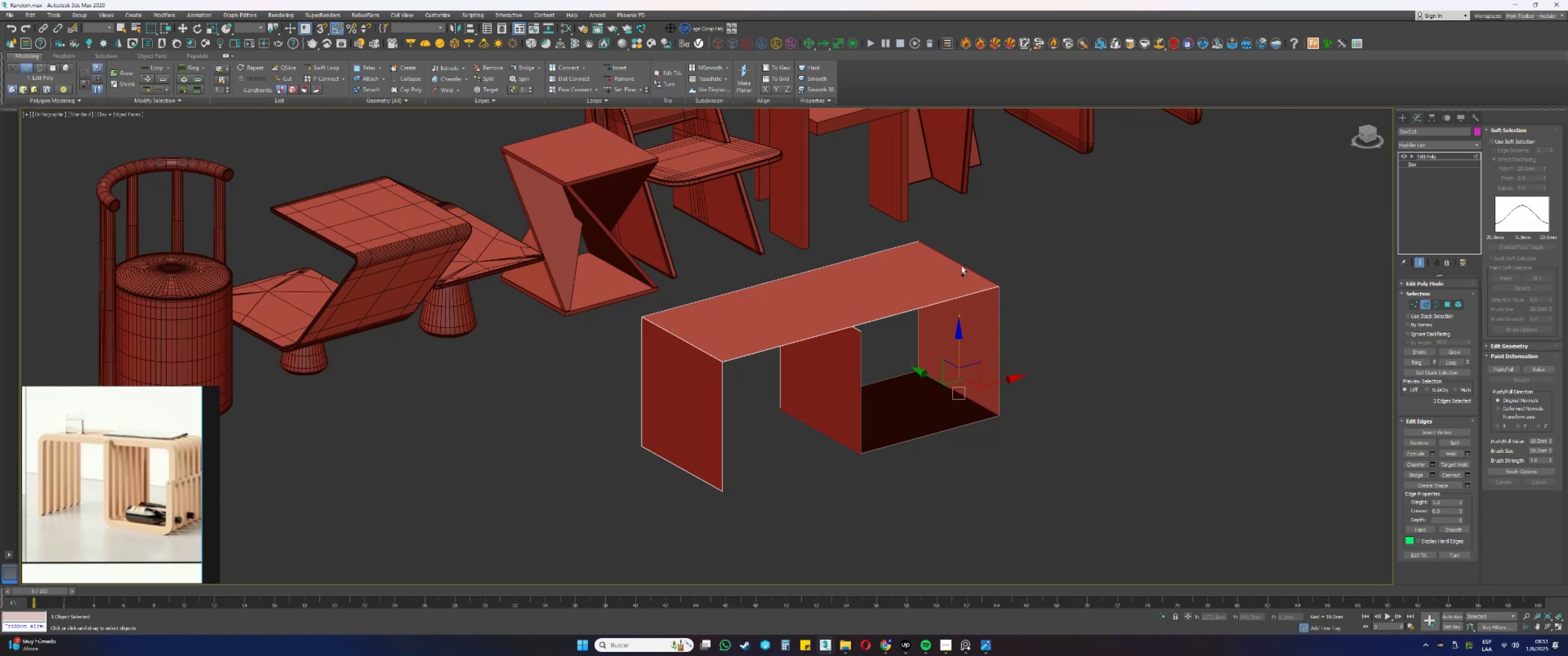 
hold_key(key=ControlLeft, duration=1.32)
left_click([705, 348])
 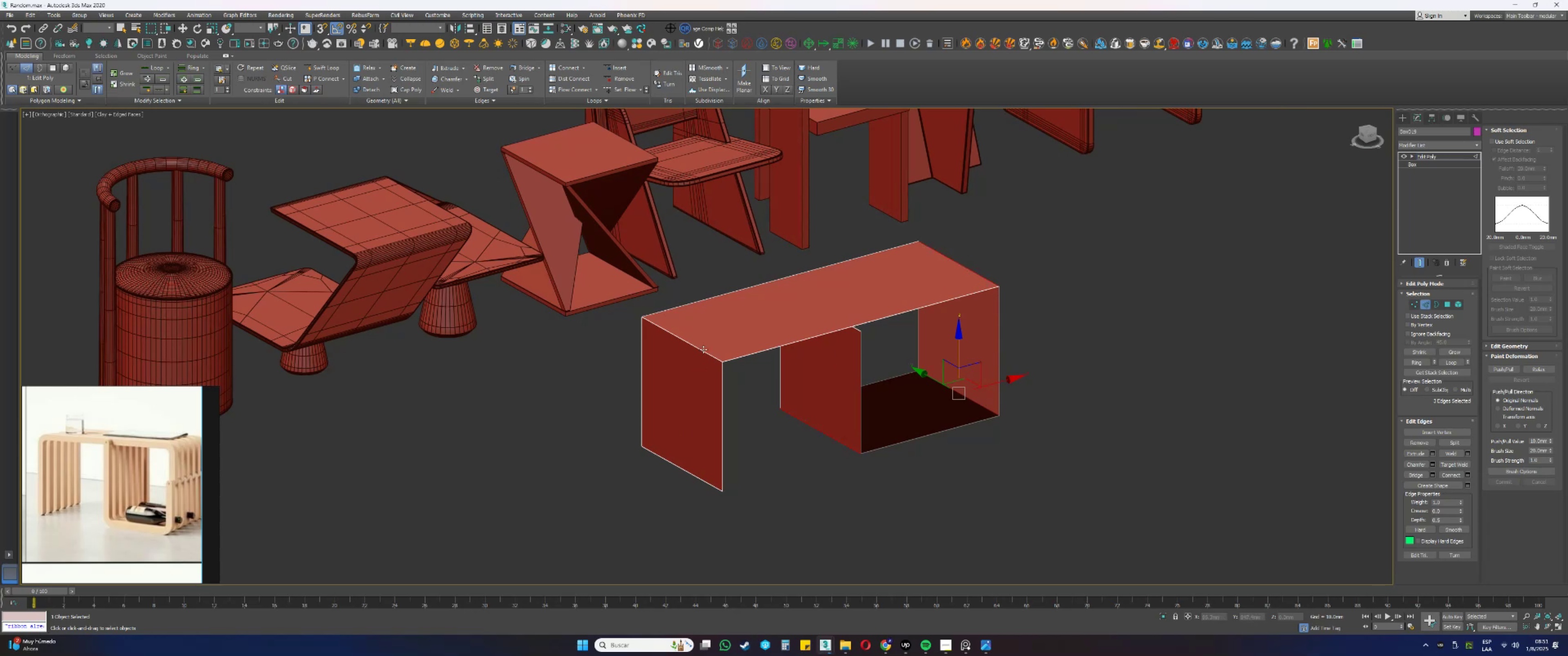 
double_click([703, 349])
 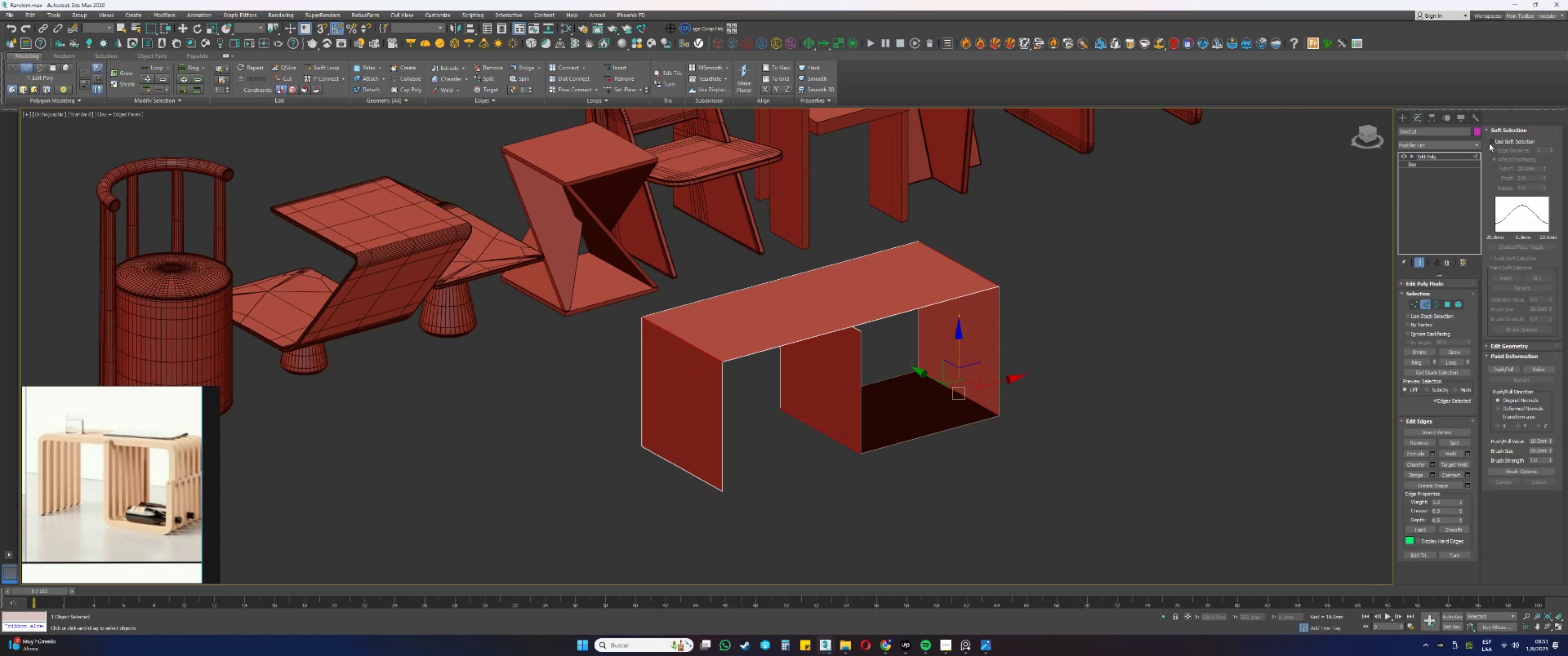 
left_click([1450, 144])
 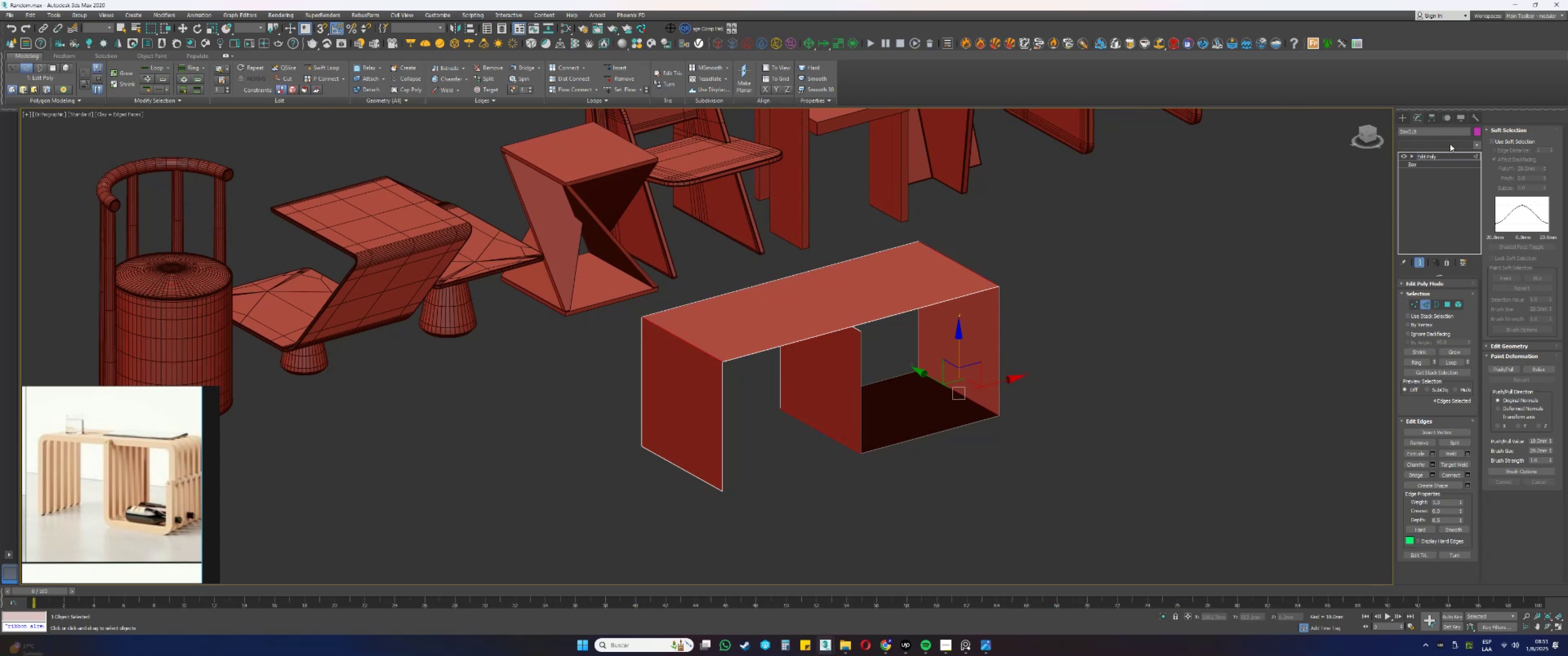 
key(Q)
 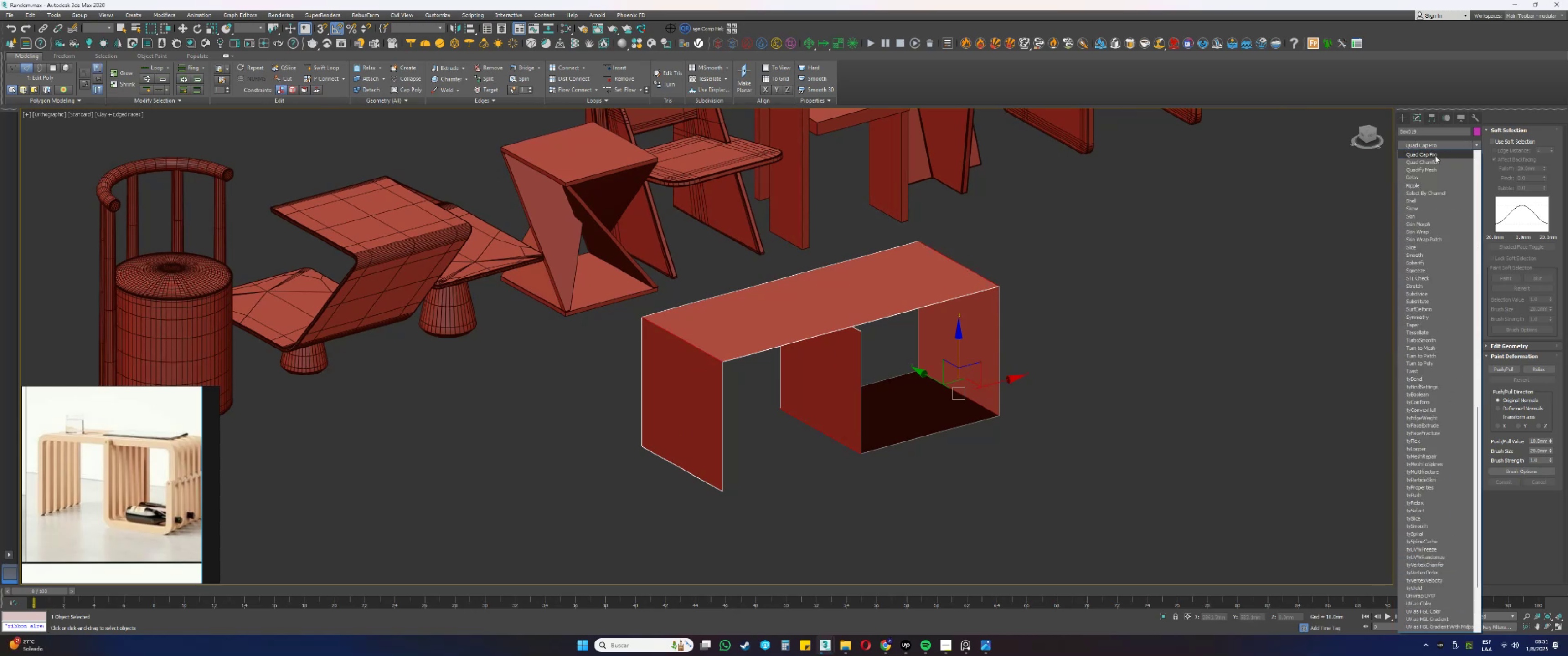 
left_click([1428, 163])
 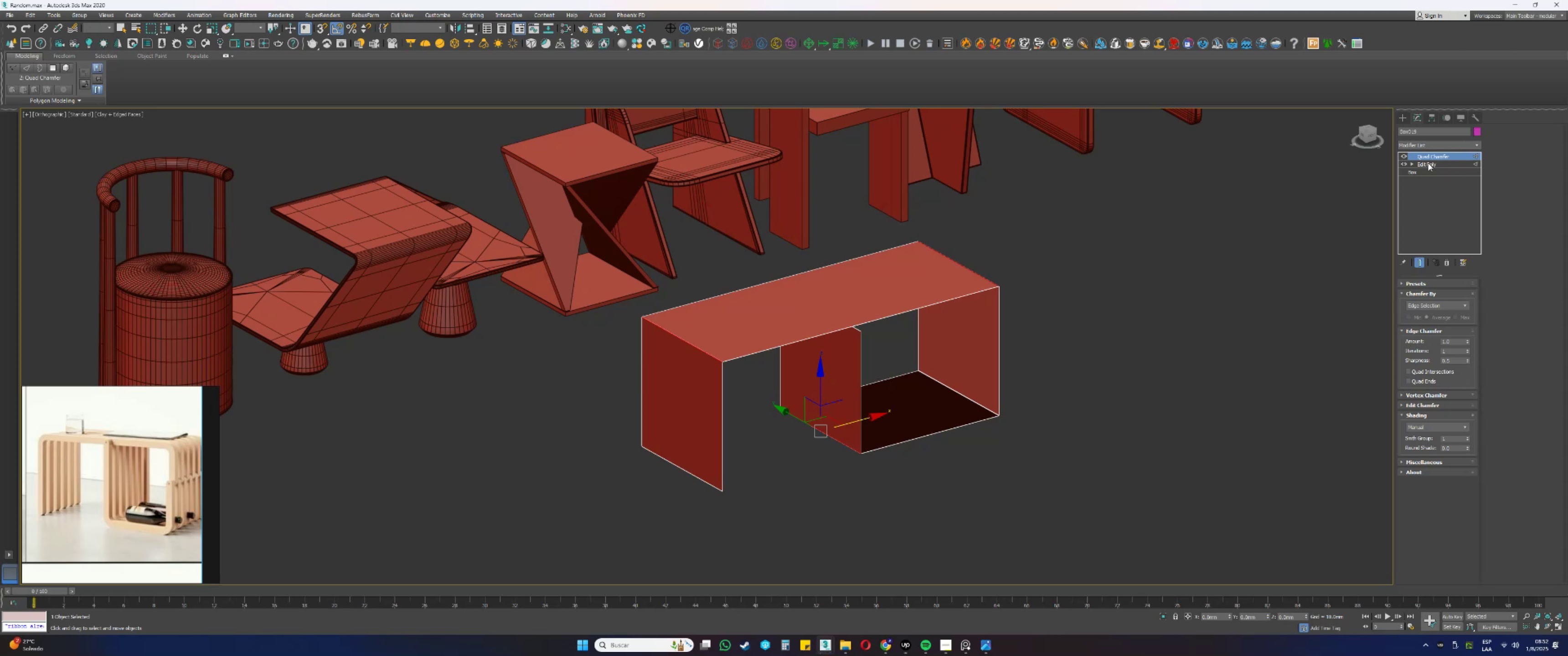 
wait(63.52)
 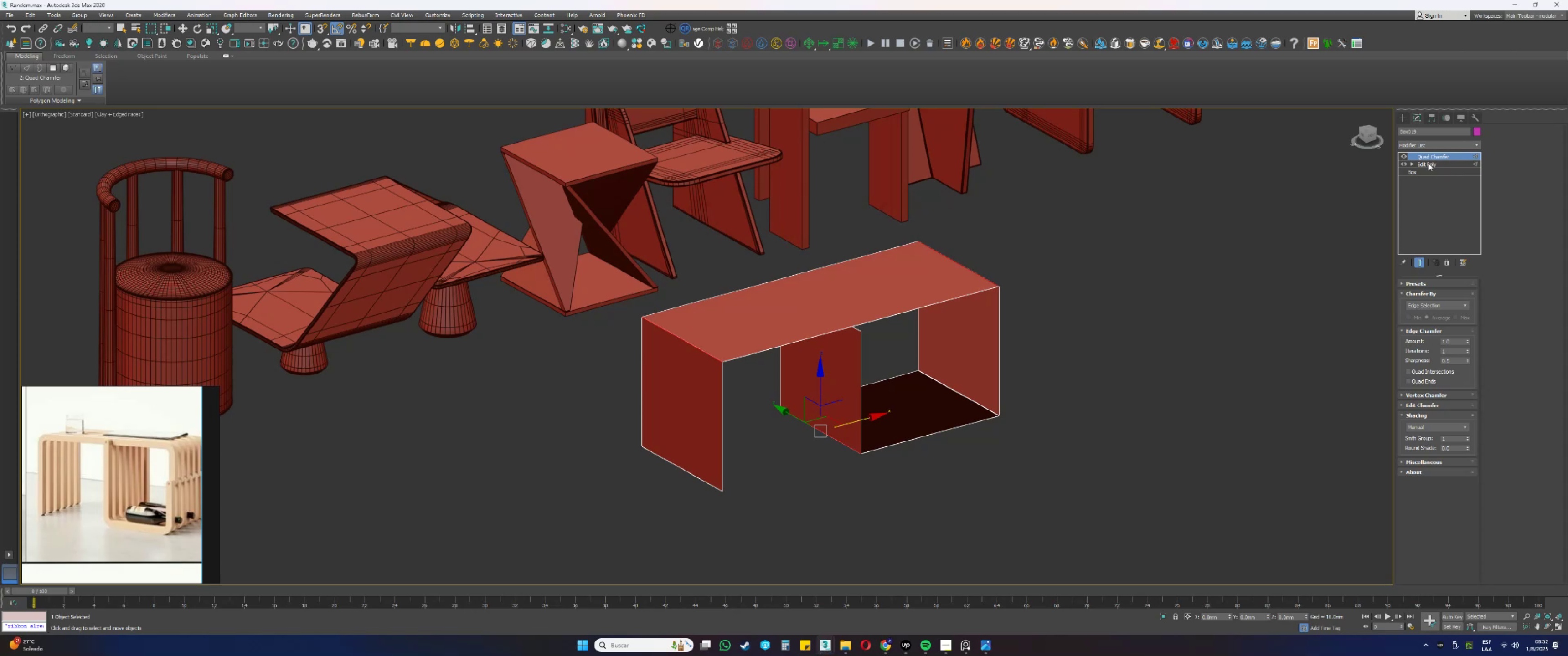 
key(Alt+AltLeft)
 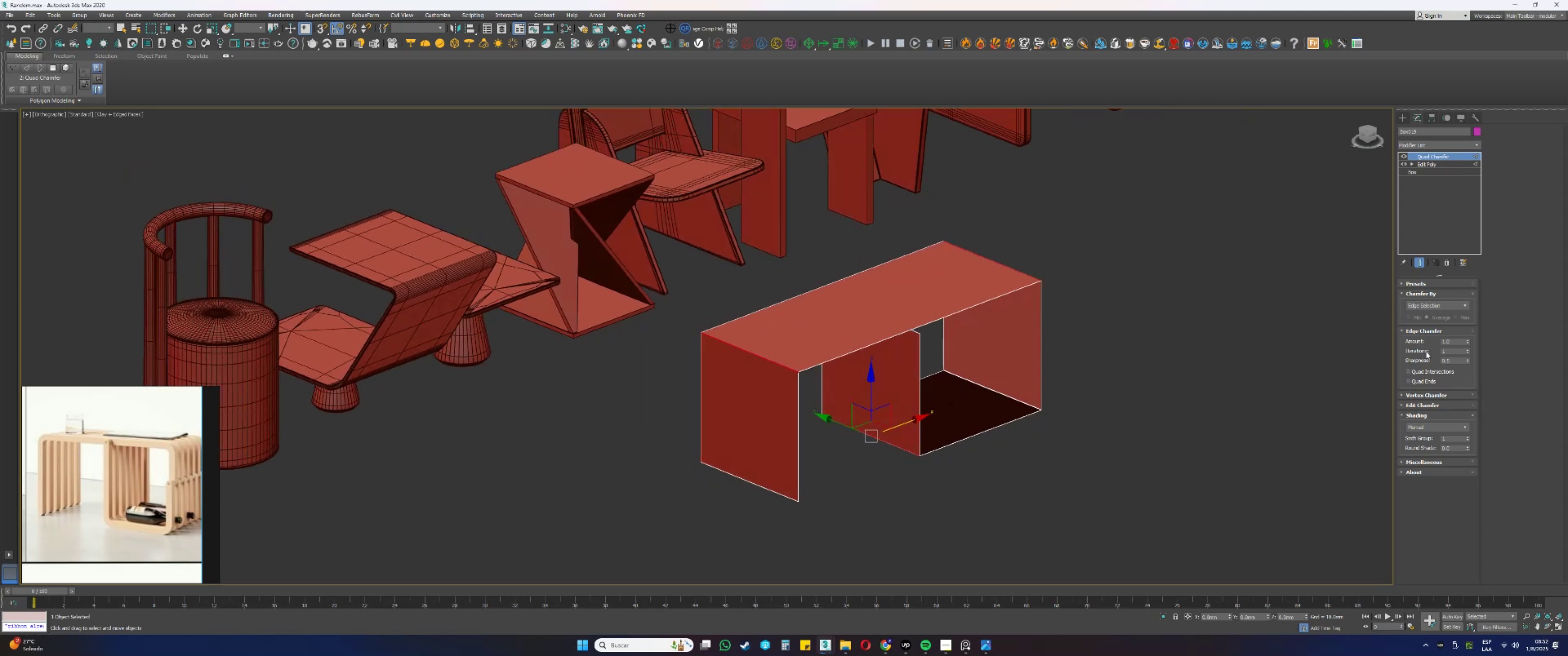 
left_click_drag(start_coordinate=[1456, 341], to_coordinate=[1416, 343])
 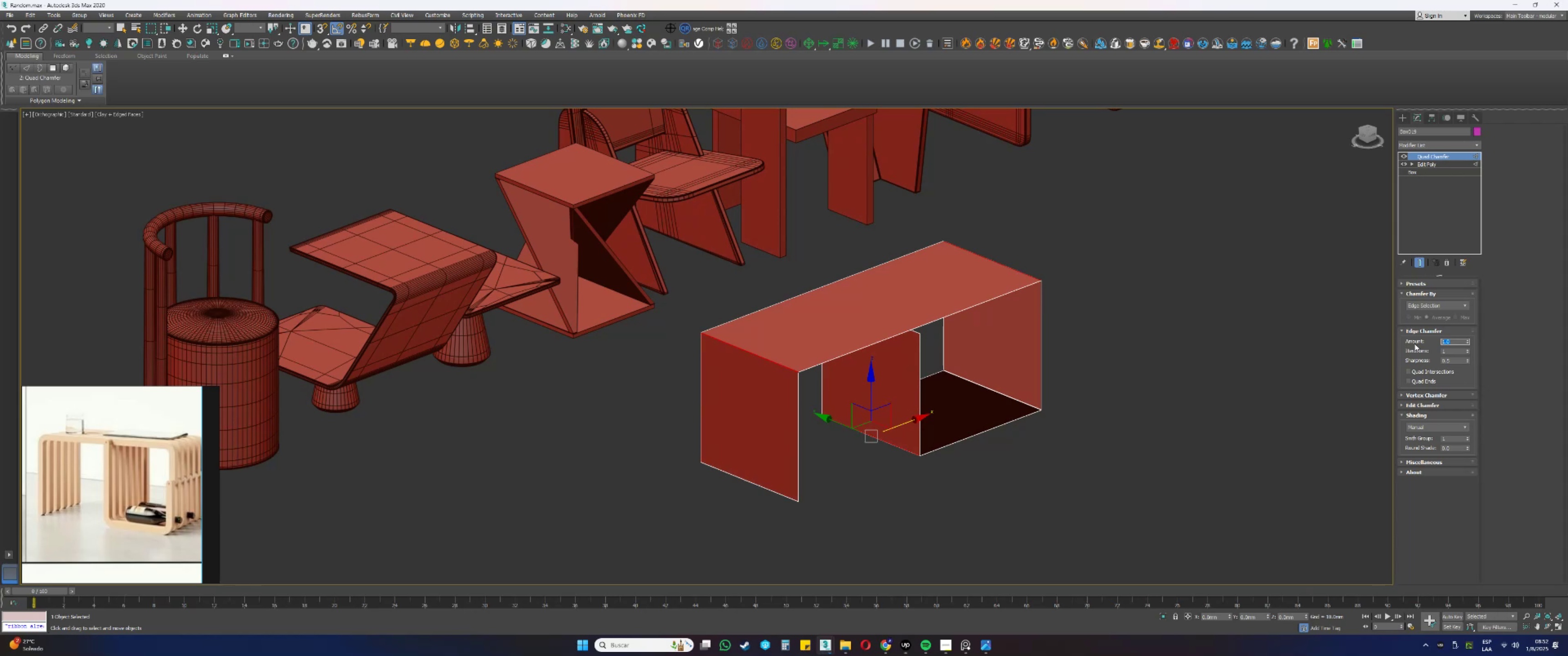 
key(Numpad5)
 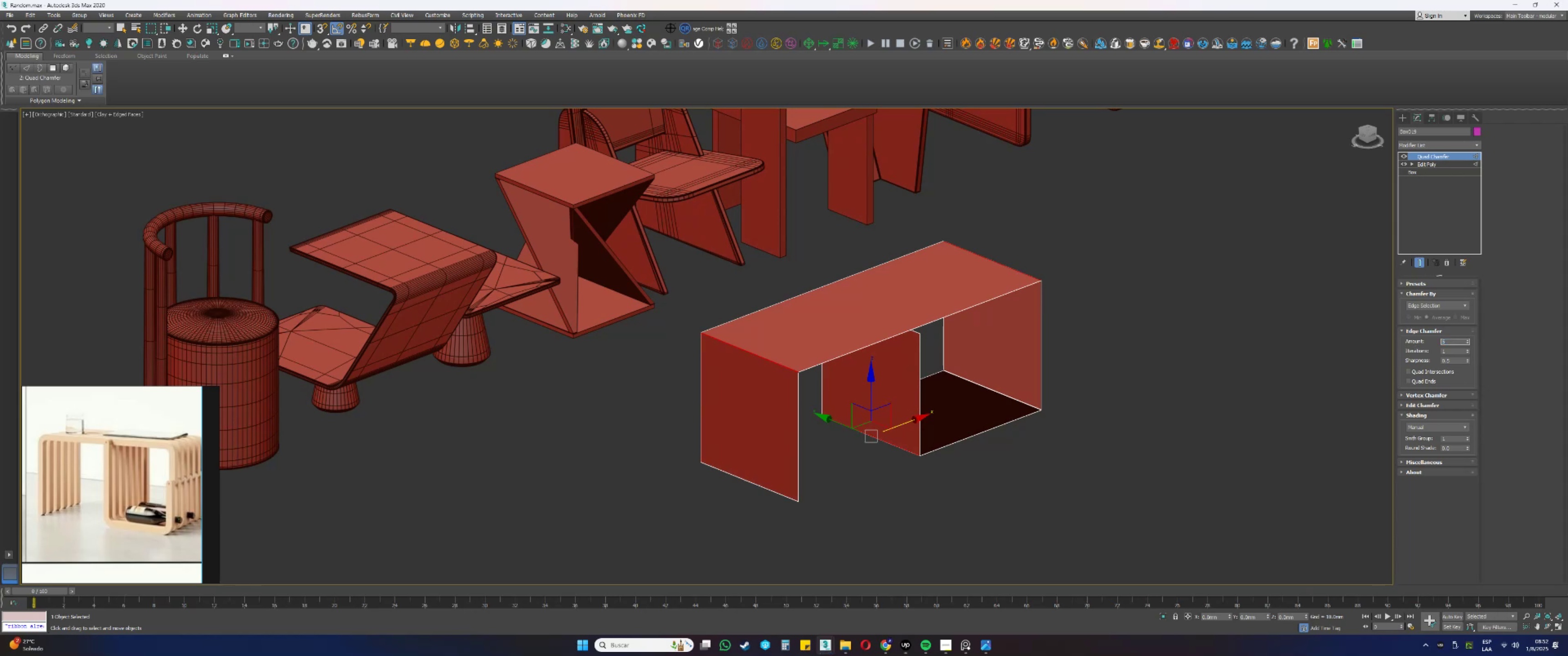 
key(Numpad0)
 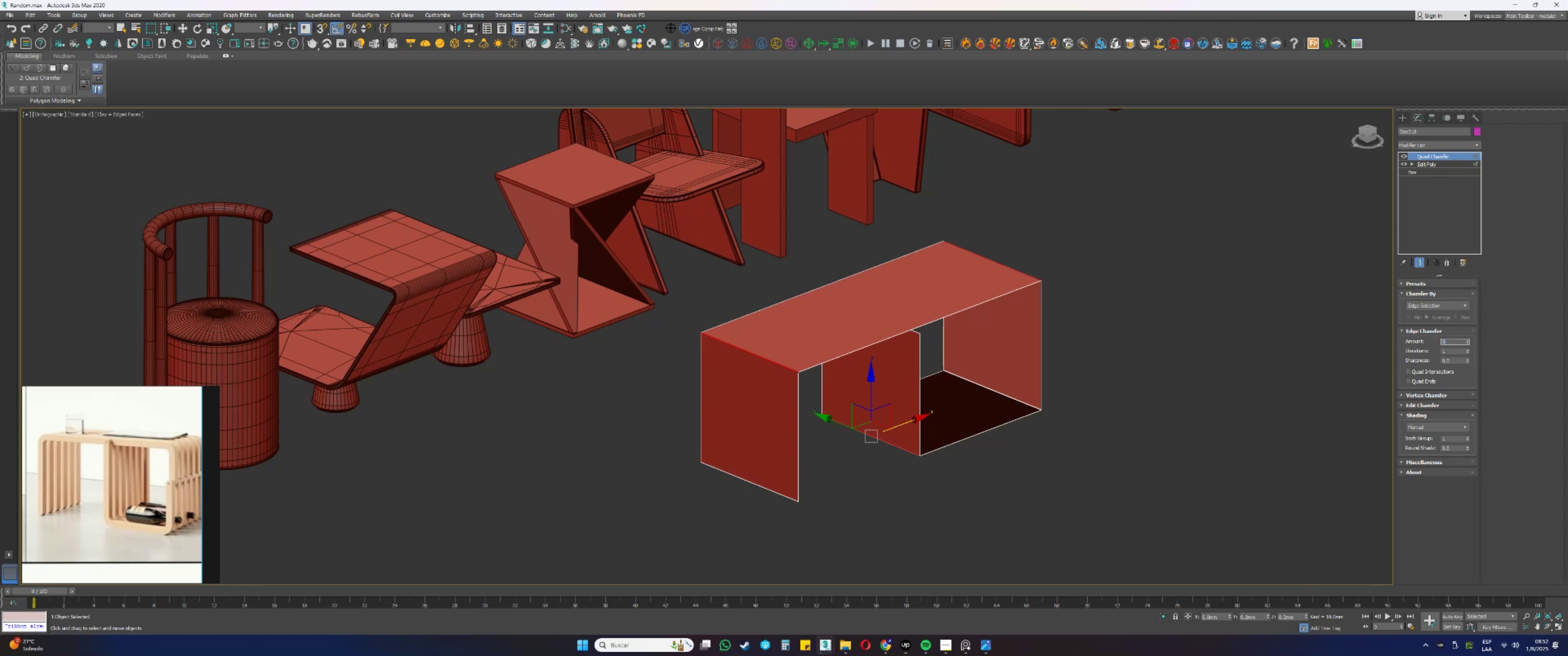 
key(NumpadEnter)
 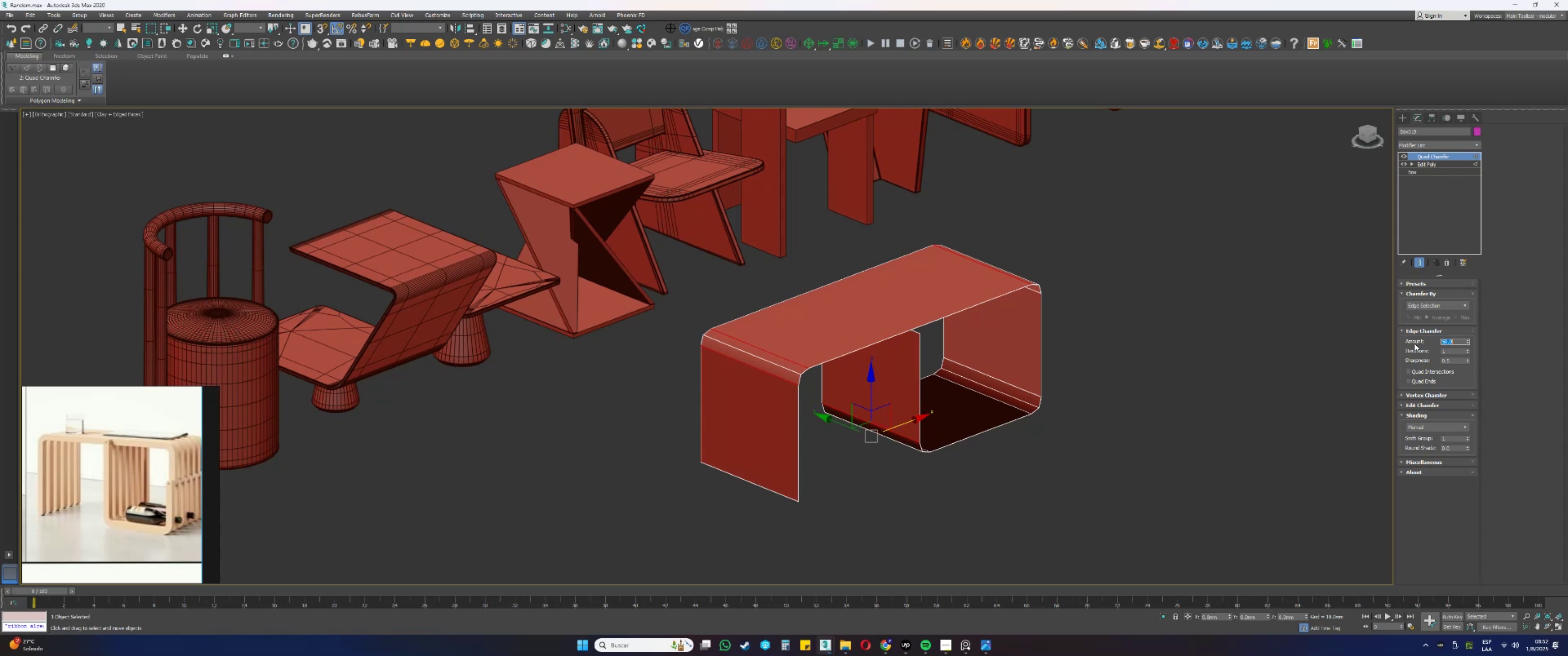 
wait(24.45)
 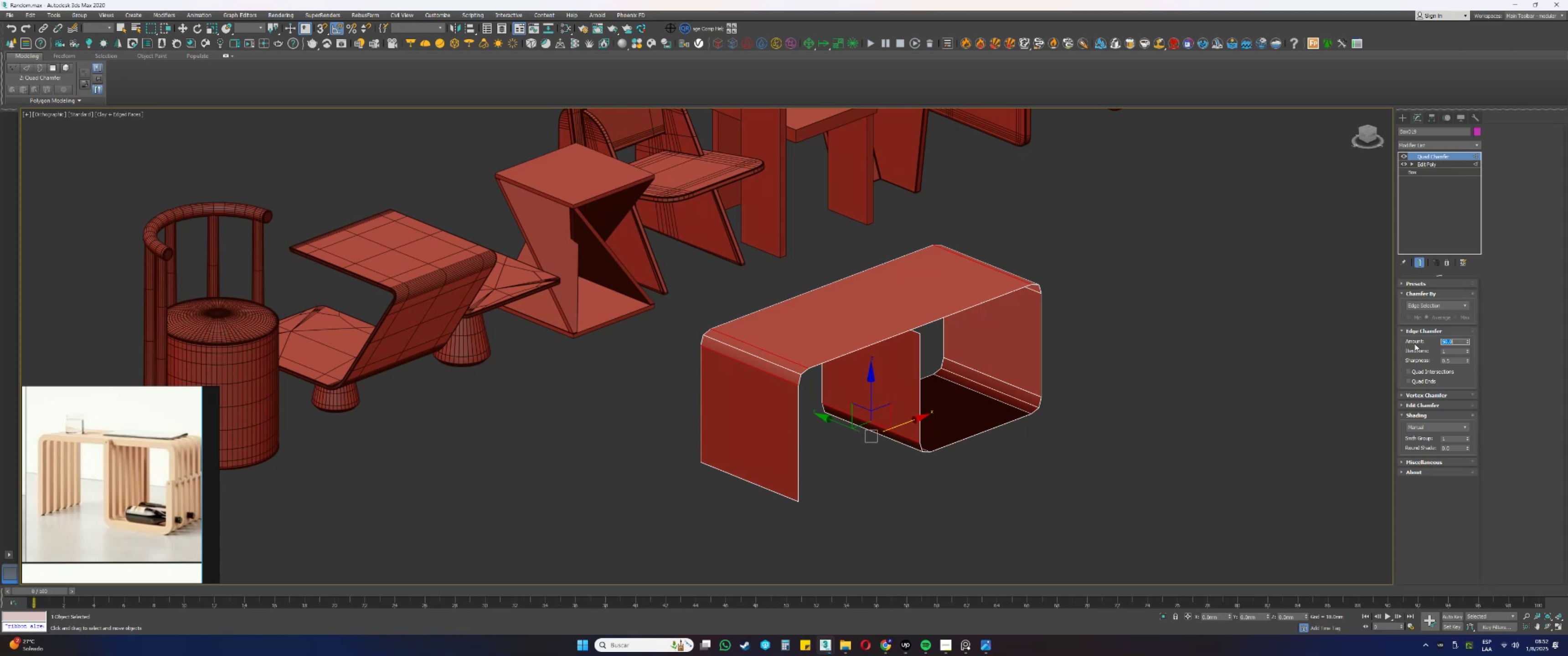 
key(Numpad1)
 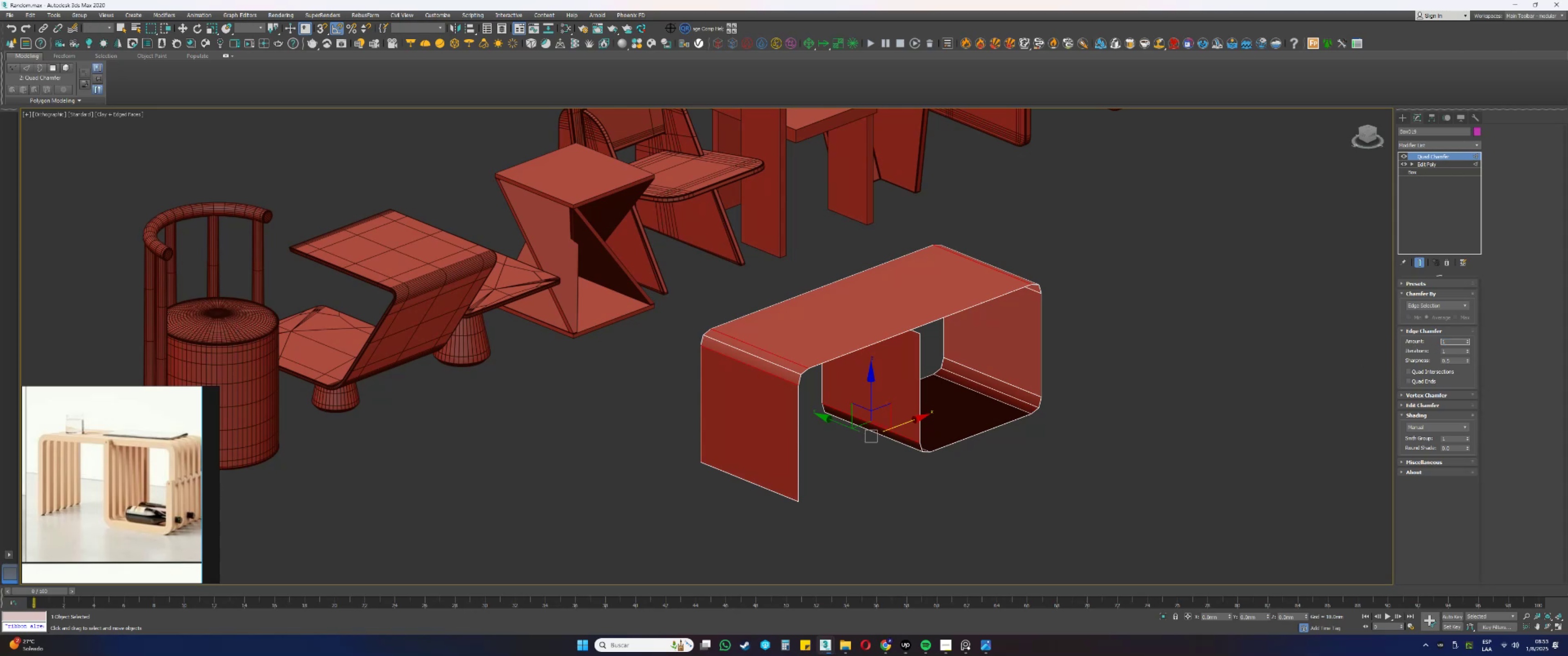 
key(Numpad0)
 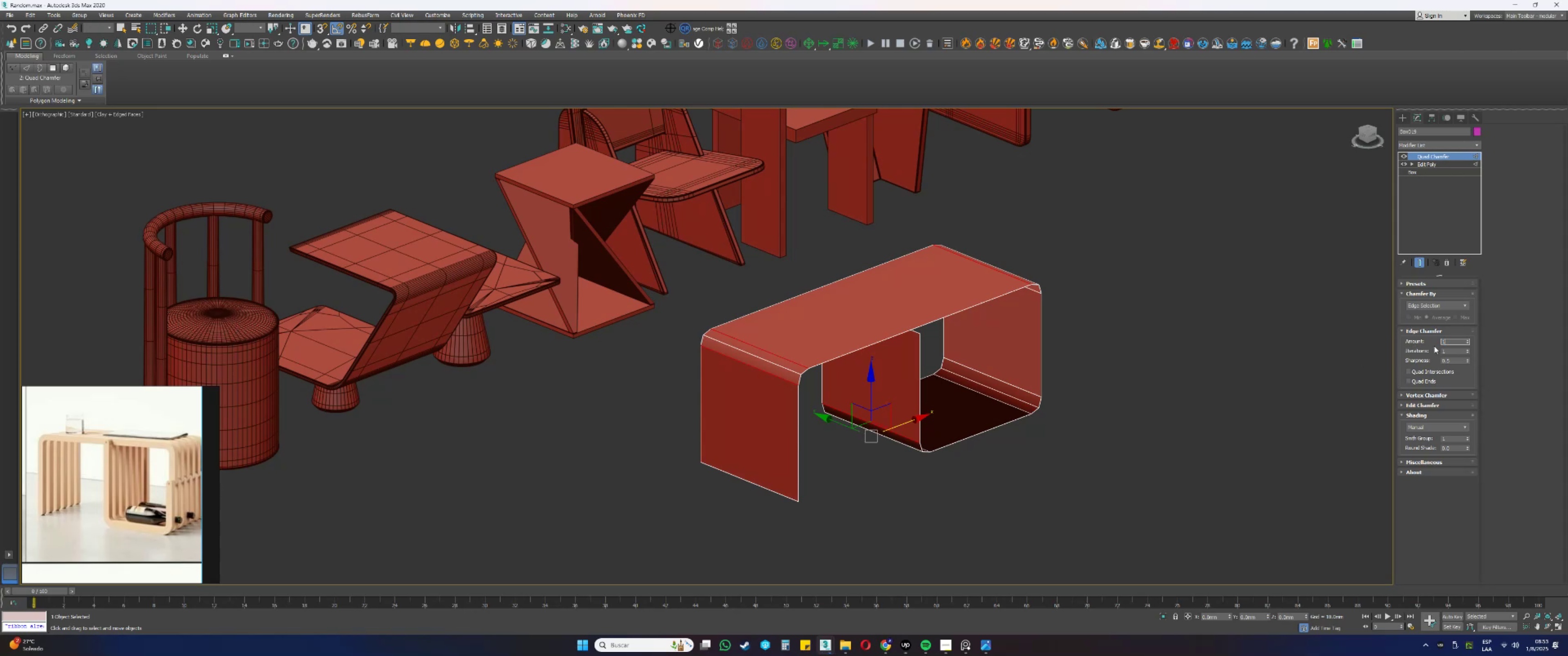 
key(Numpad0)
 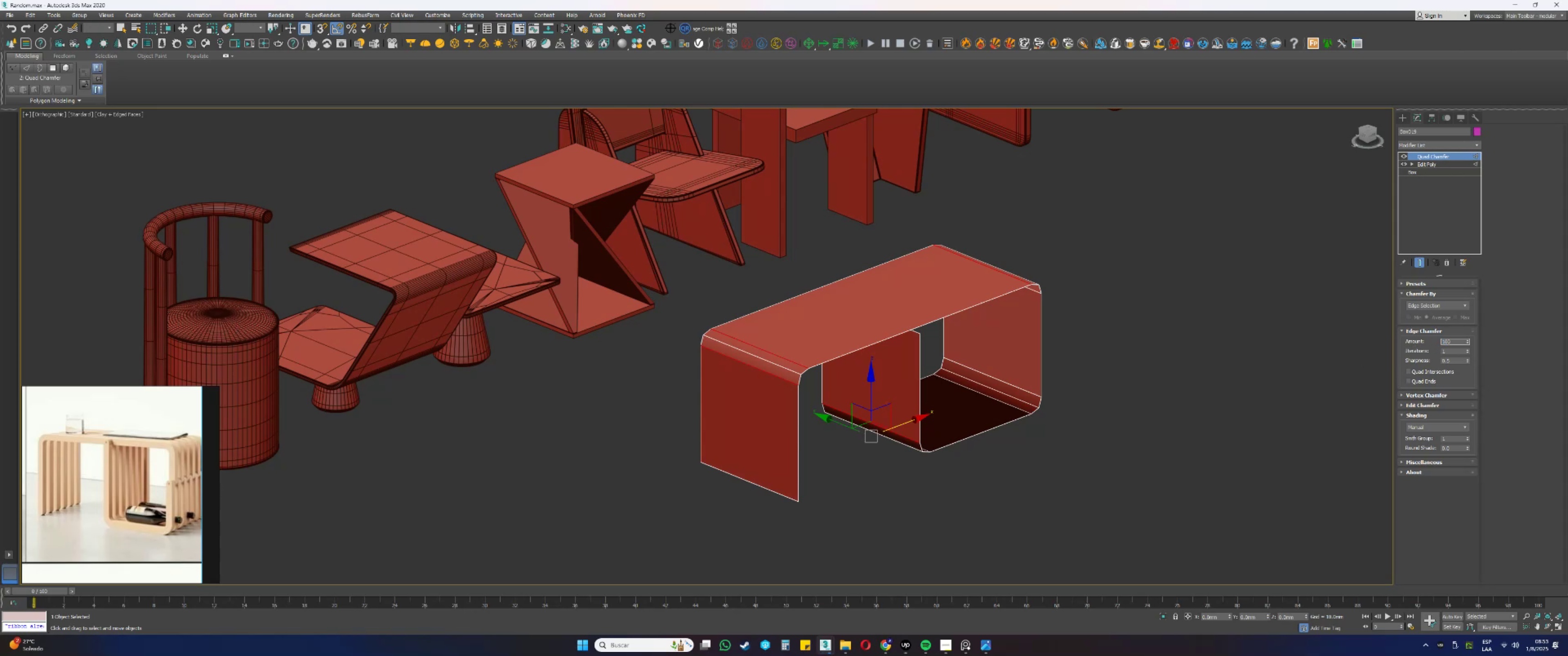 
key(NumpadEnter)
 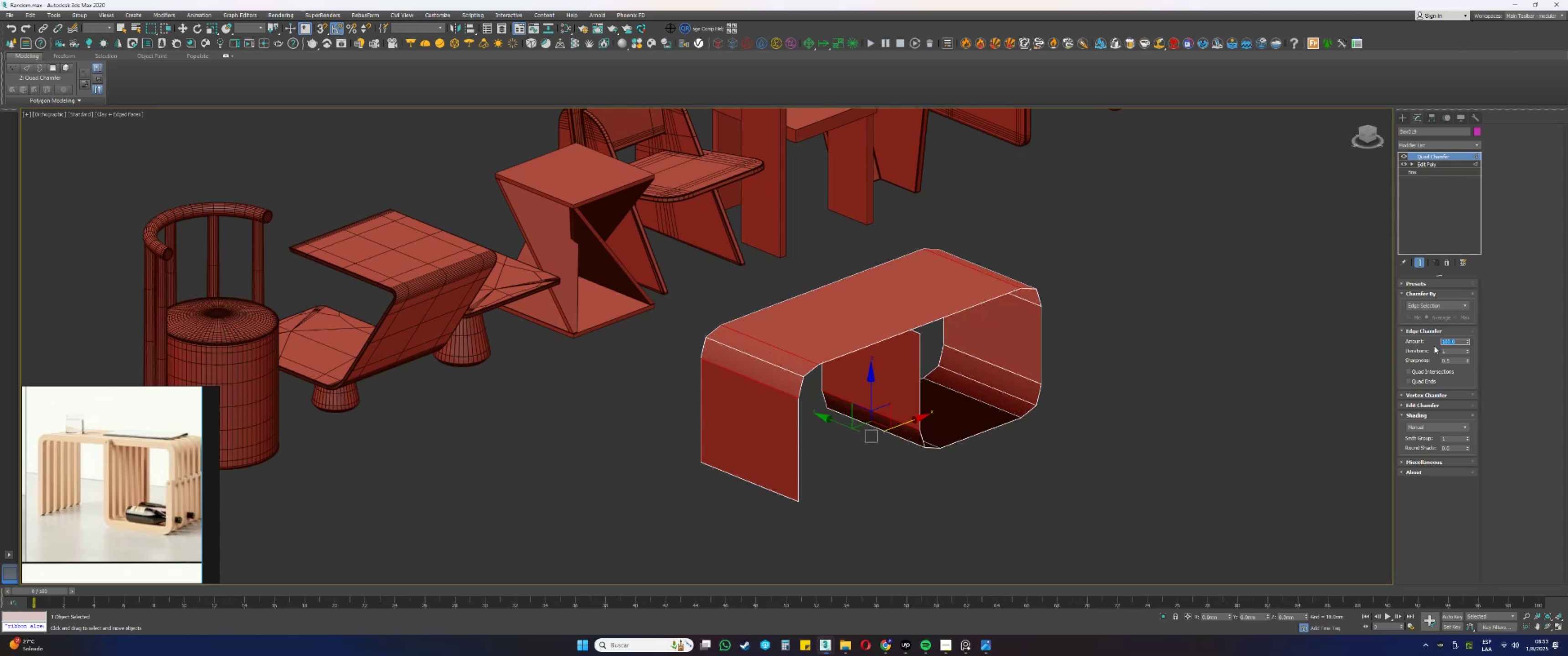 
hold_key(key=AltLeft, duration=0.4)
 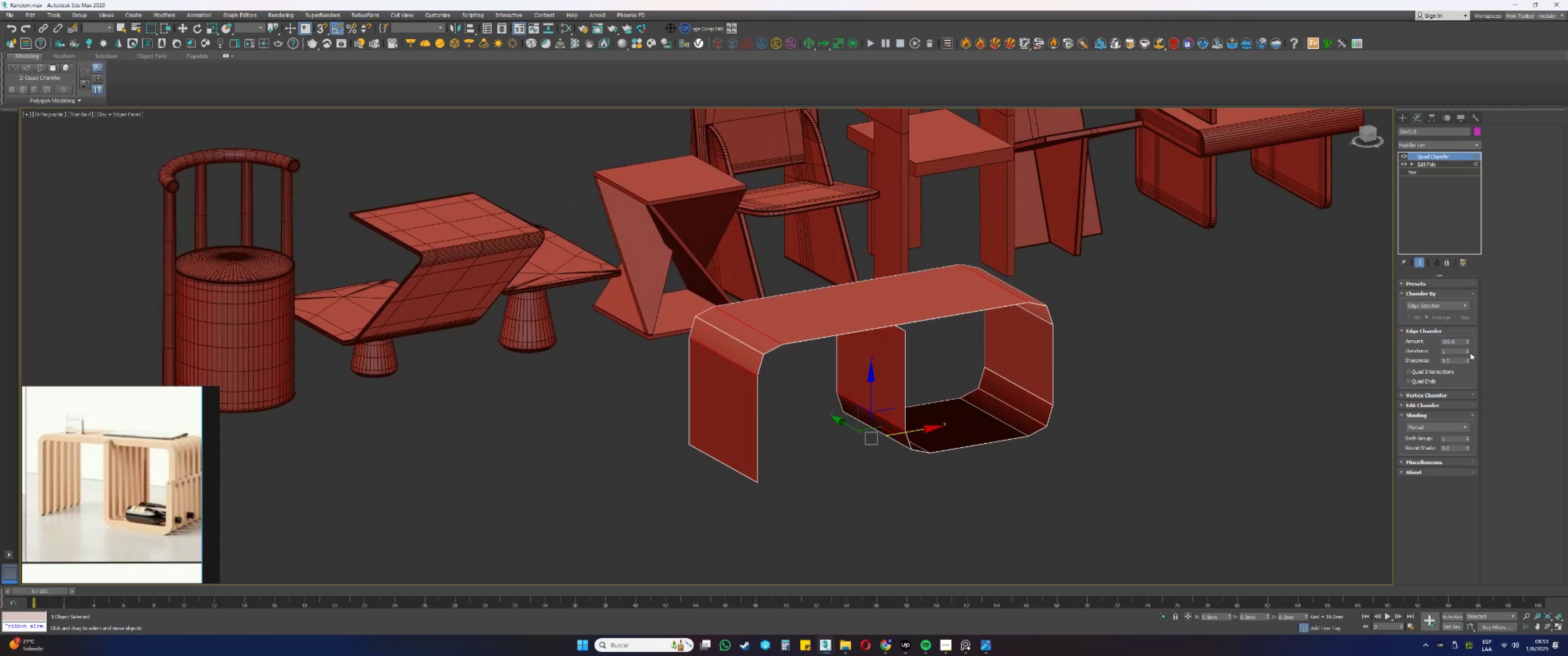 
double_click([1467, 349])
 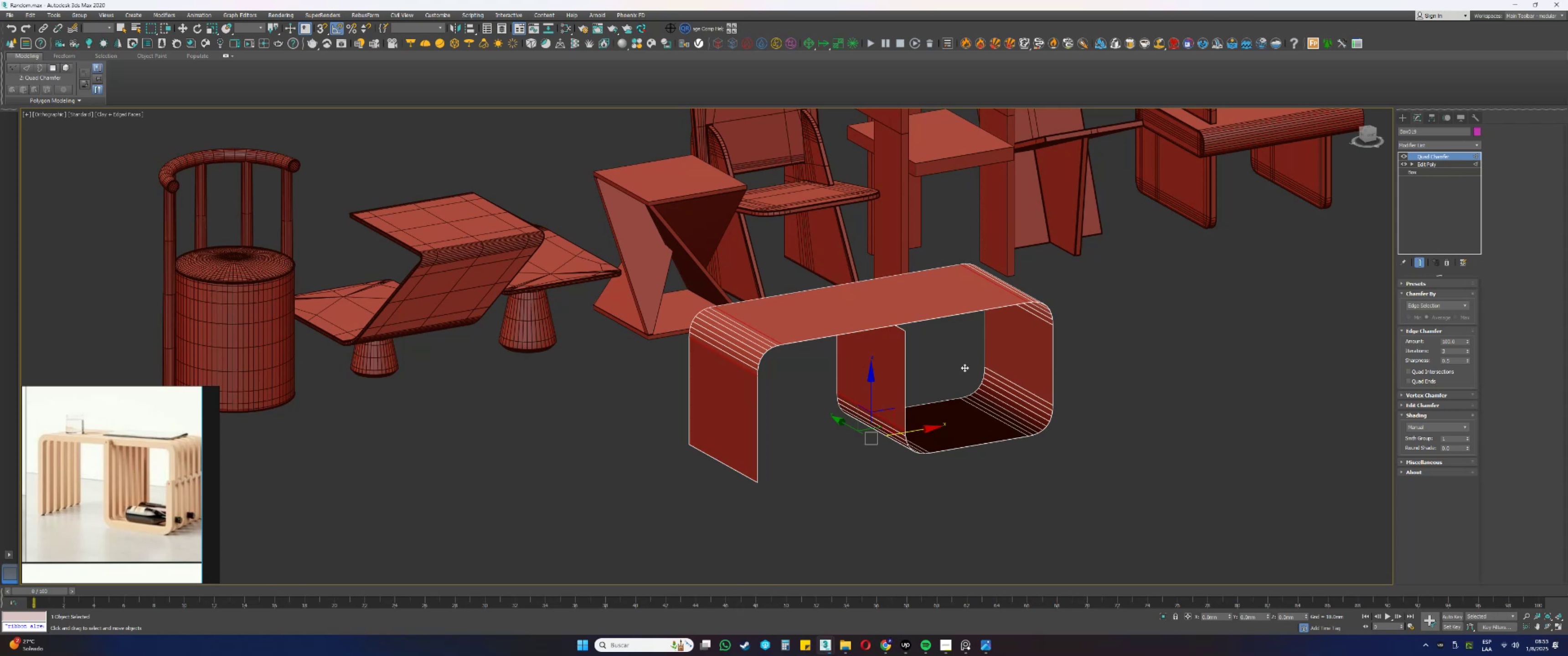 
key(F3)
 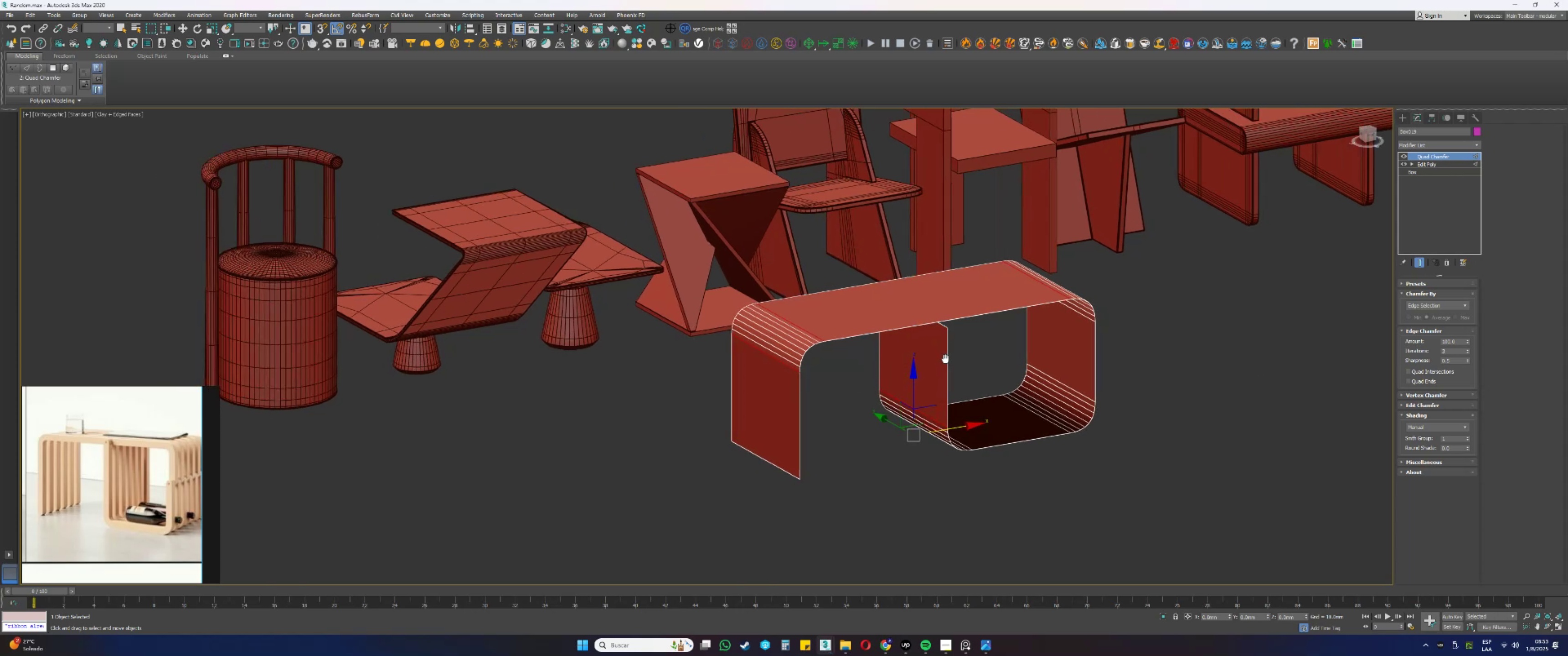 
key(F3)
 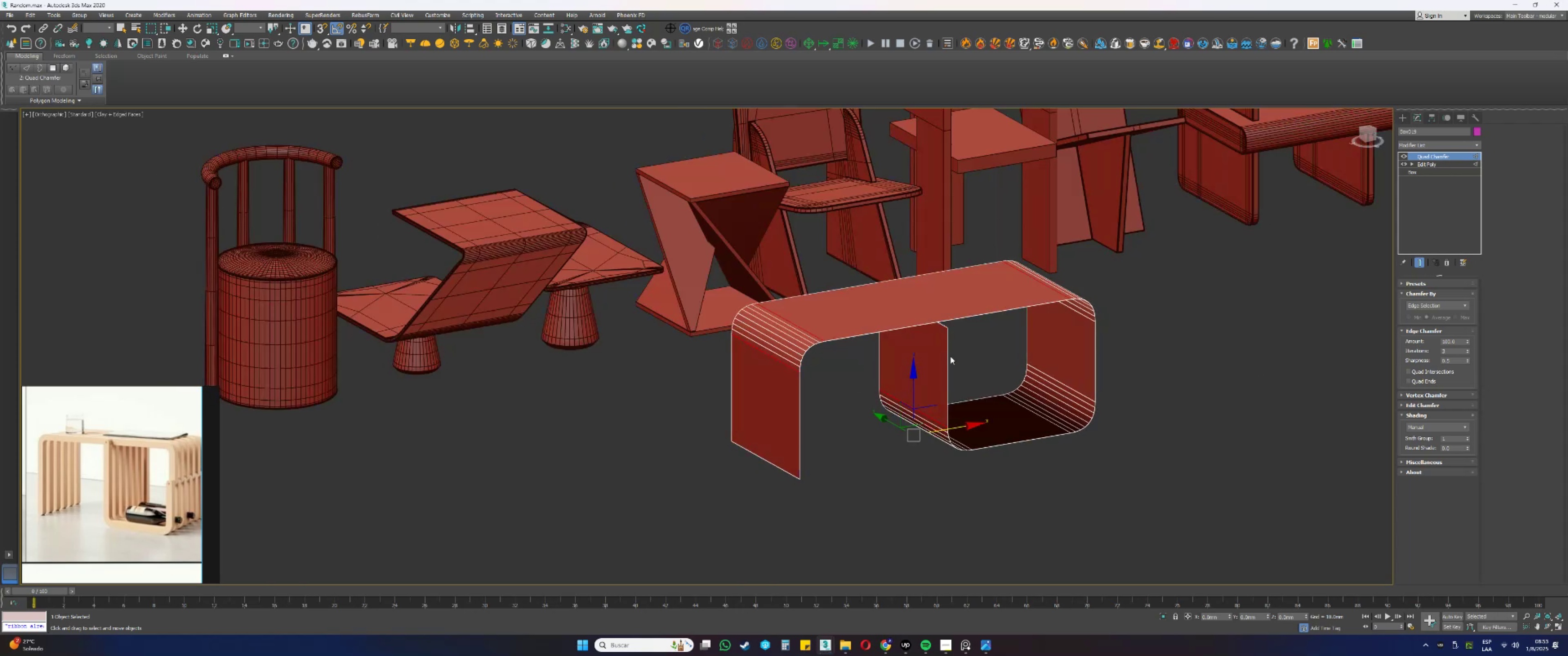 
key(F3)
 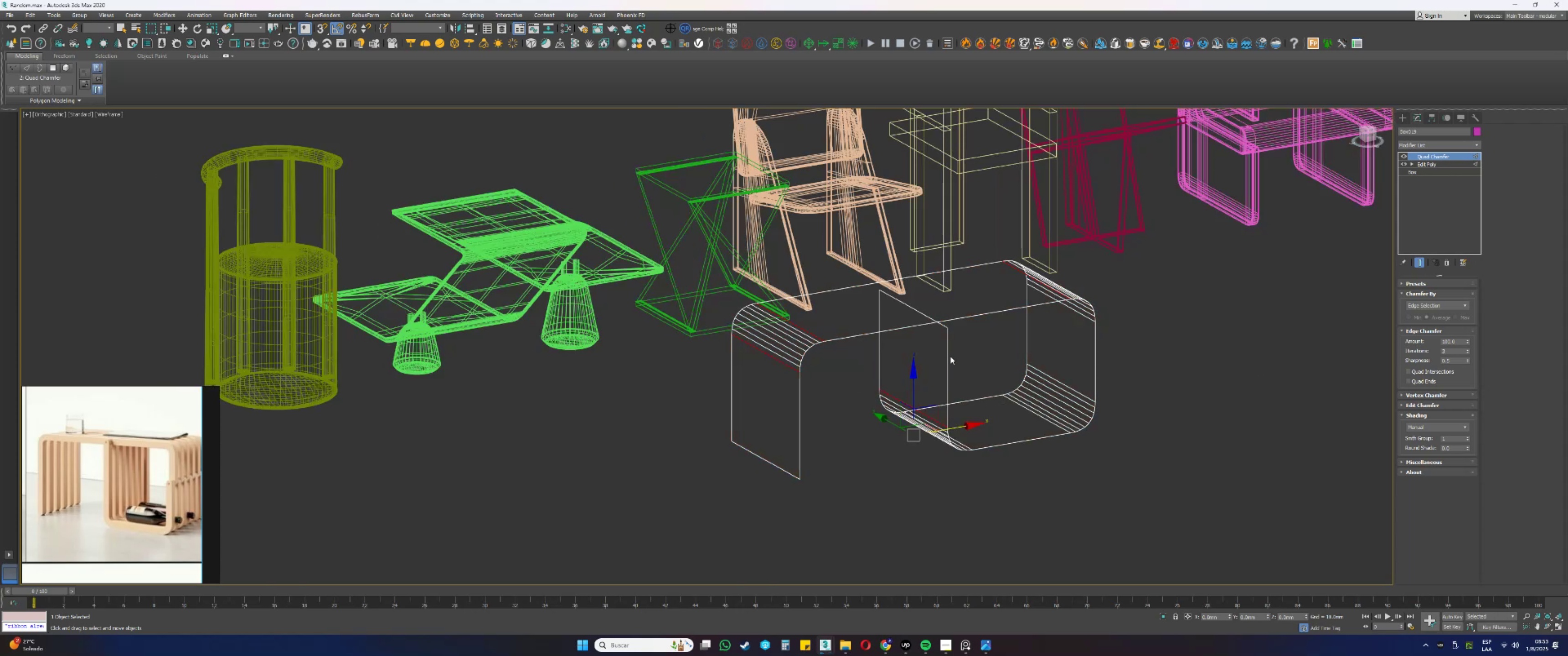 
key(F4)
 